 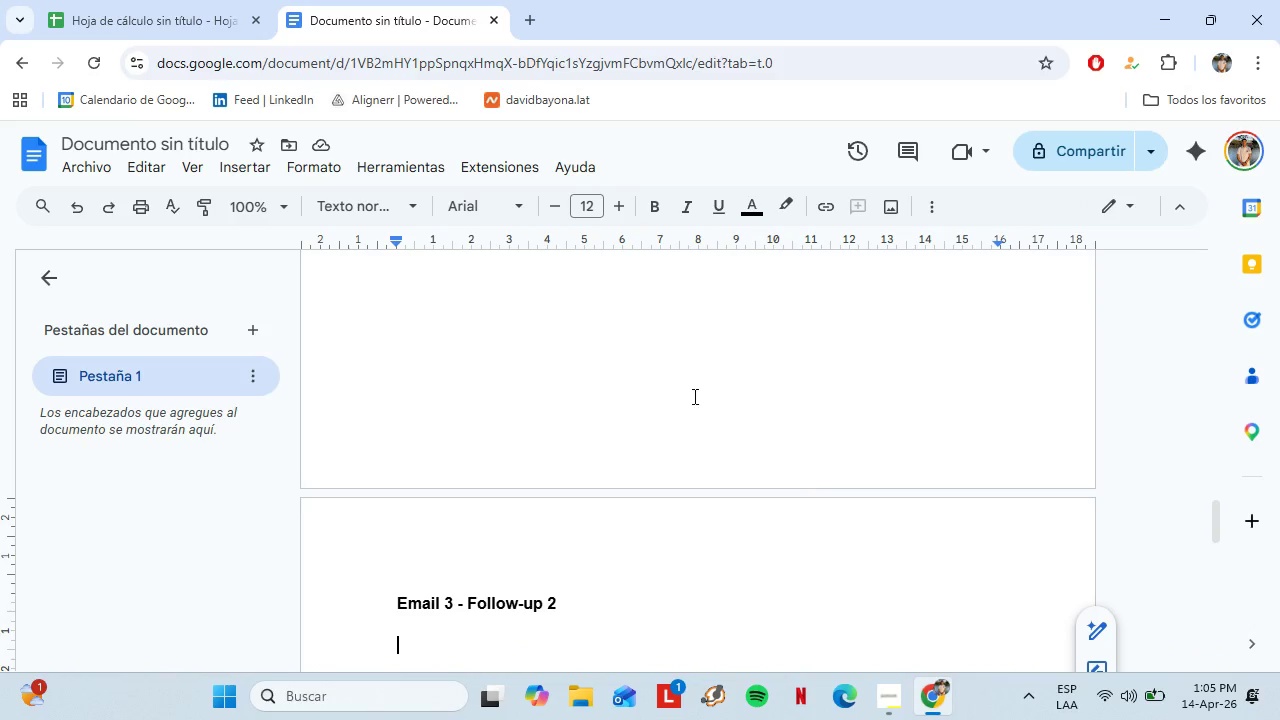 
scroll: coordinate [693, 396], scroll_direction: down, amount: 3.0
 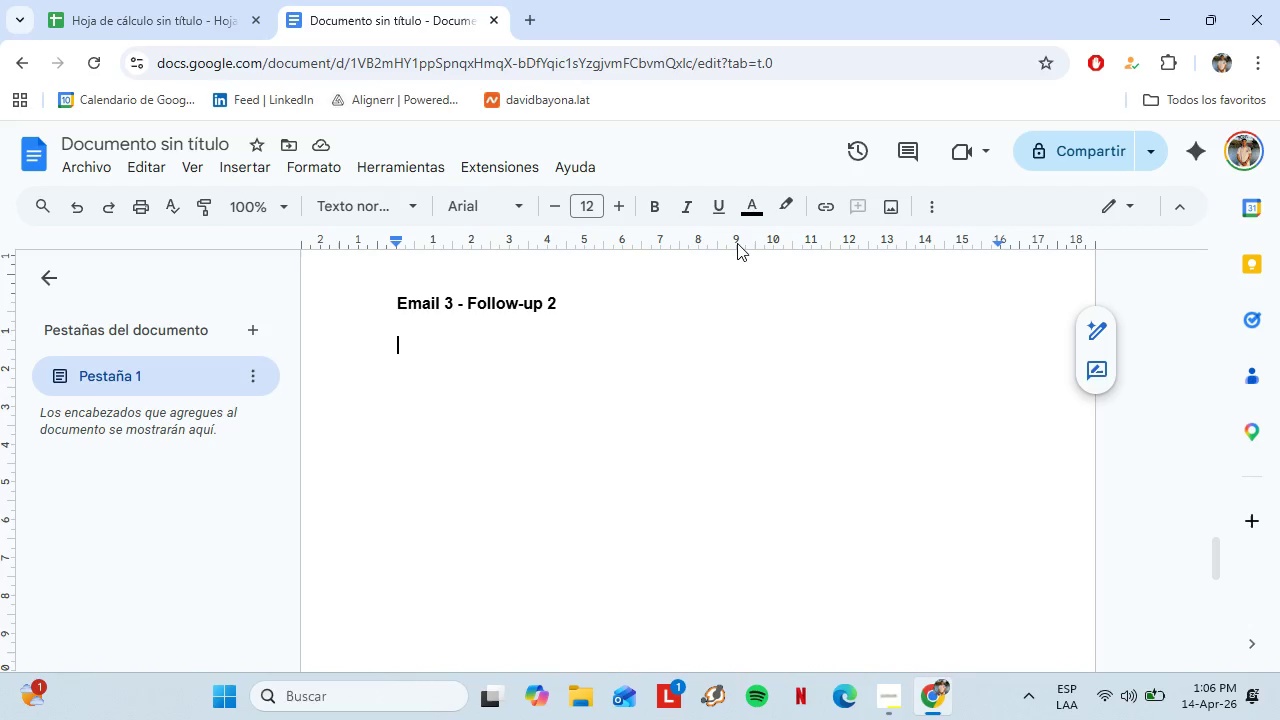 
wait(58.14)
 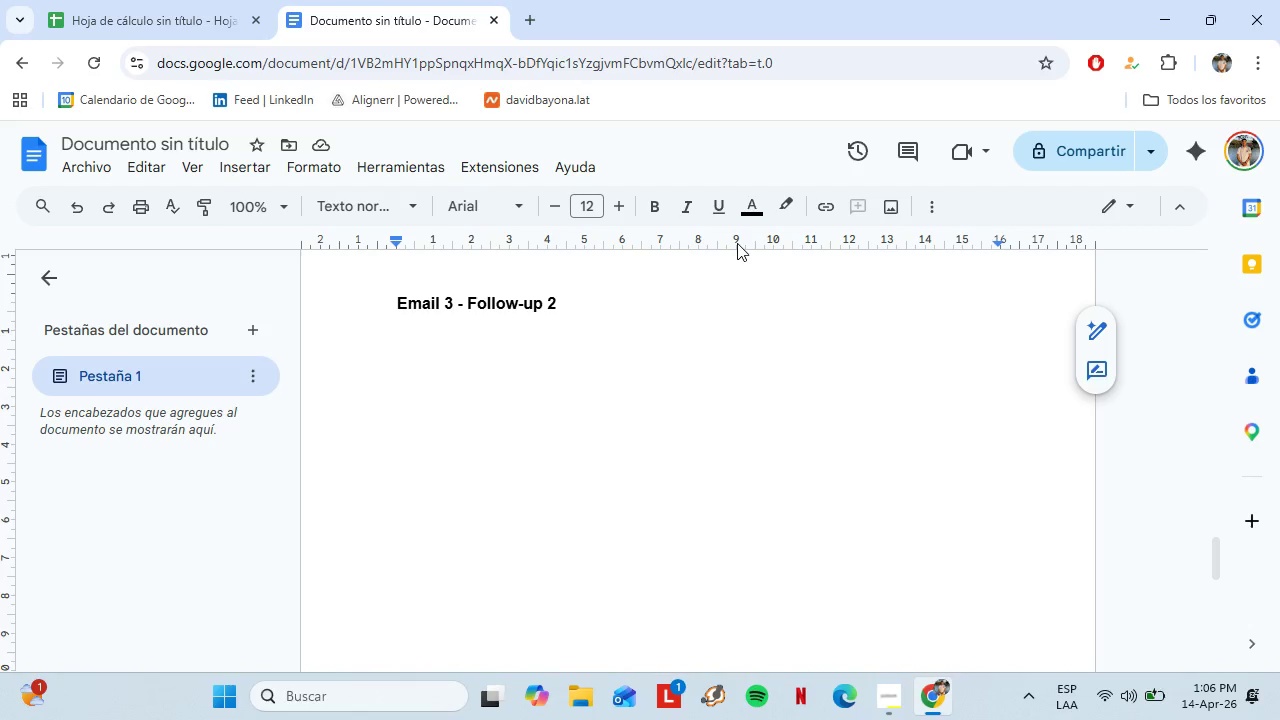 
type(Hi Mr & Ms..)
 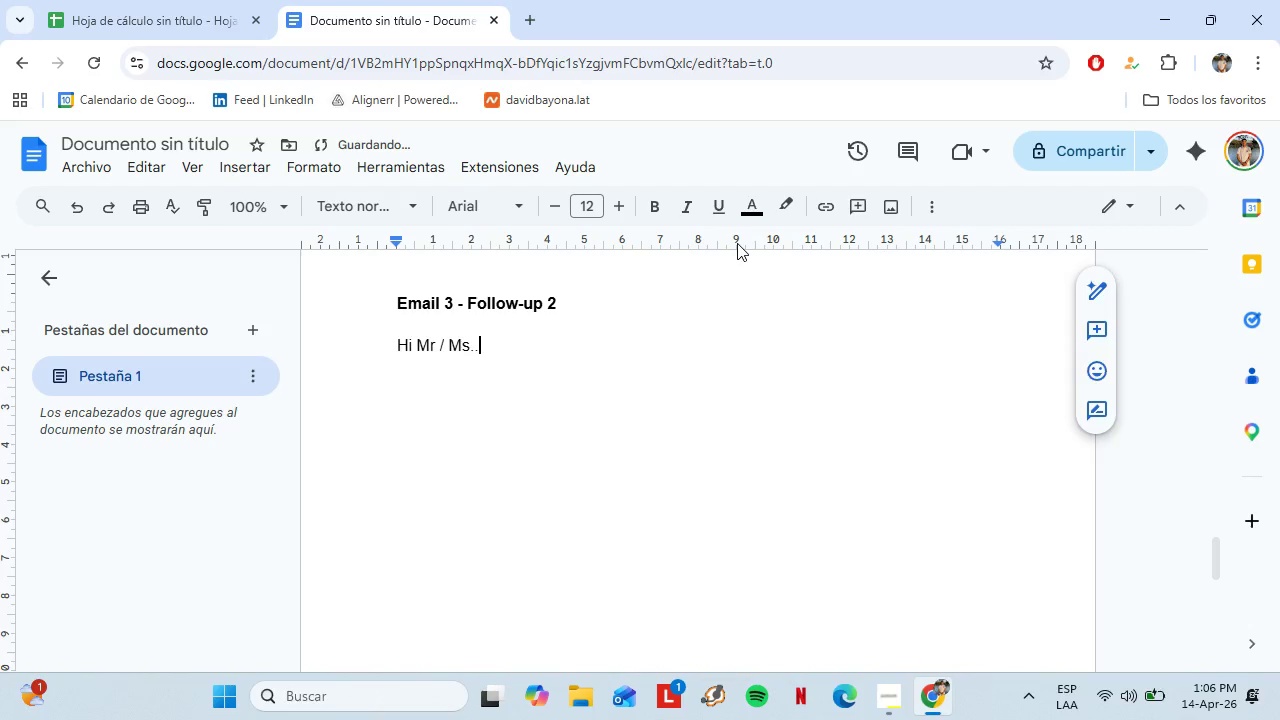 
key(Shift+Enter)
 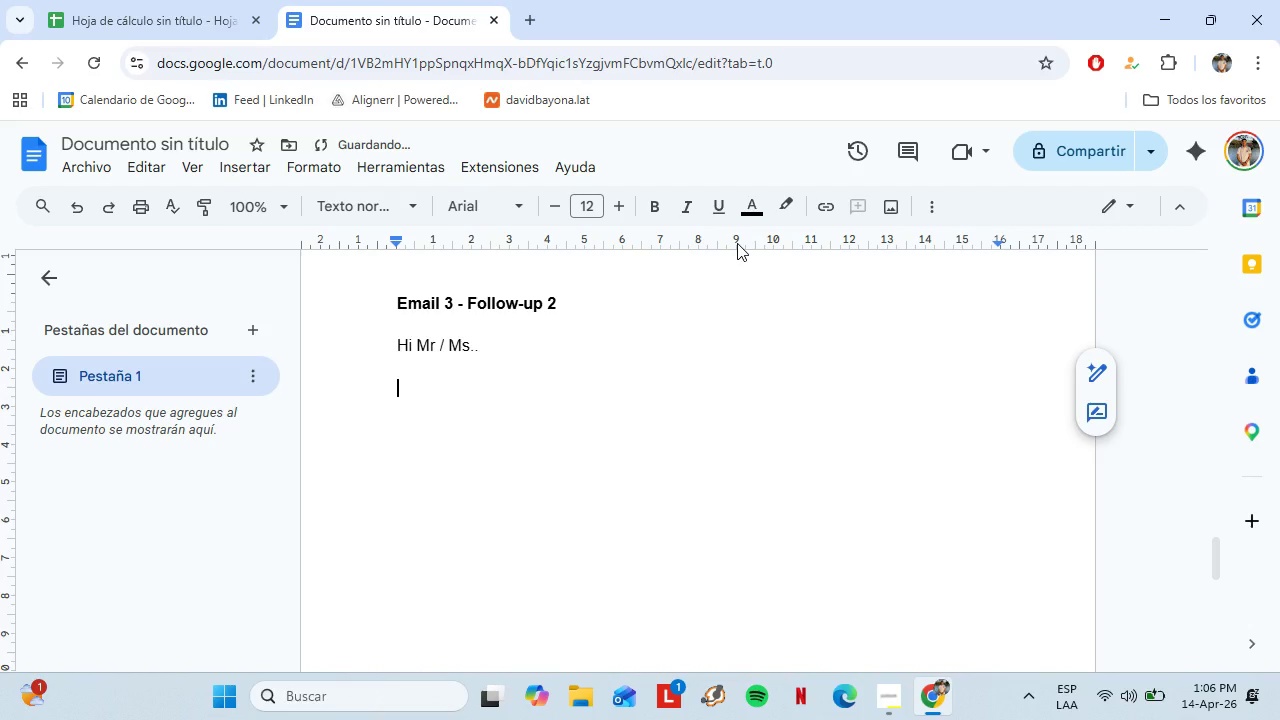 
key(Shift+Enter)
 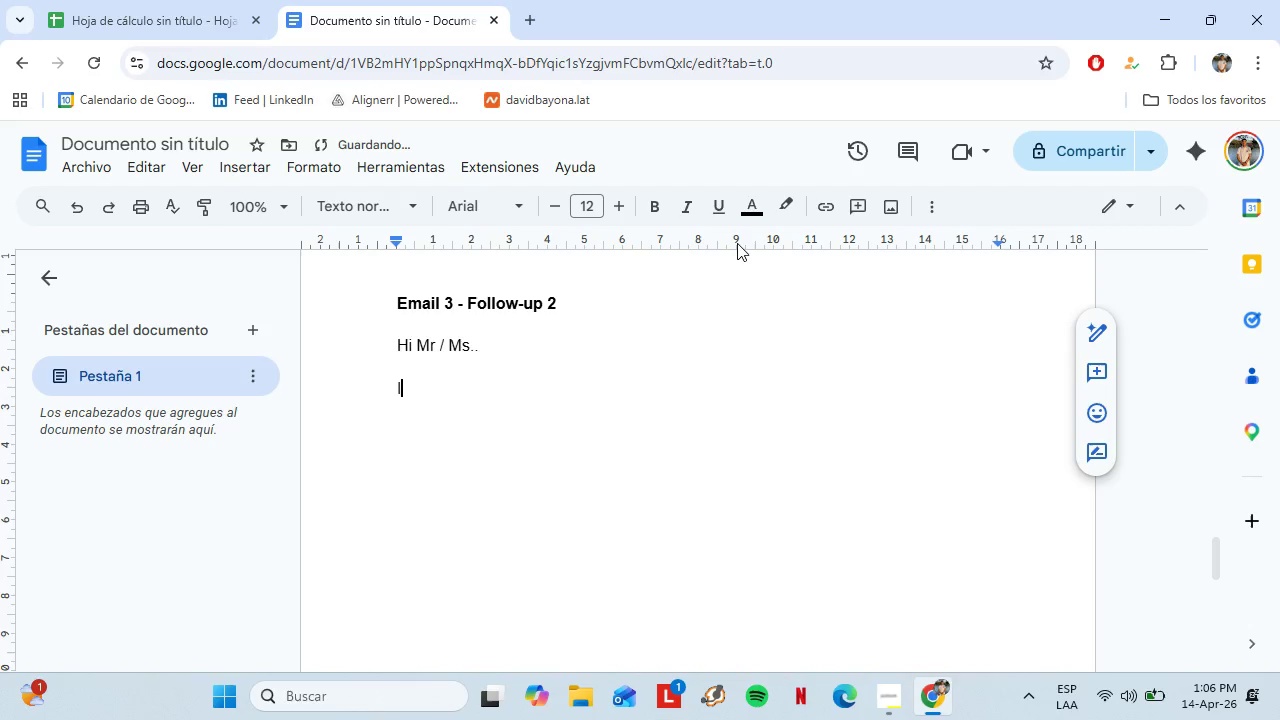 
type(I don[t want to crowd your inbox, so this will be my last note o )
key(Backspace)
type(n this.)
 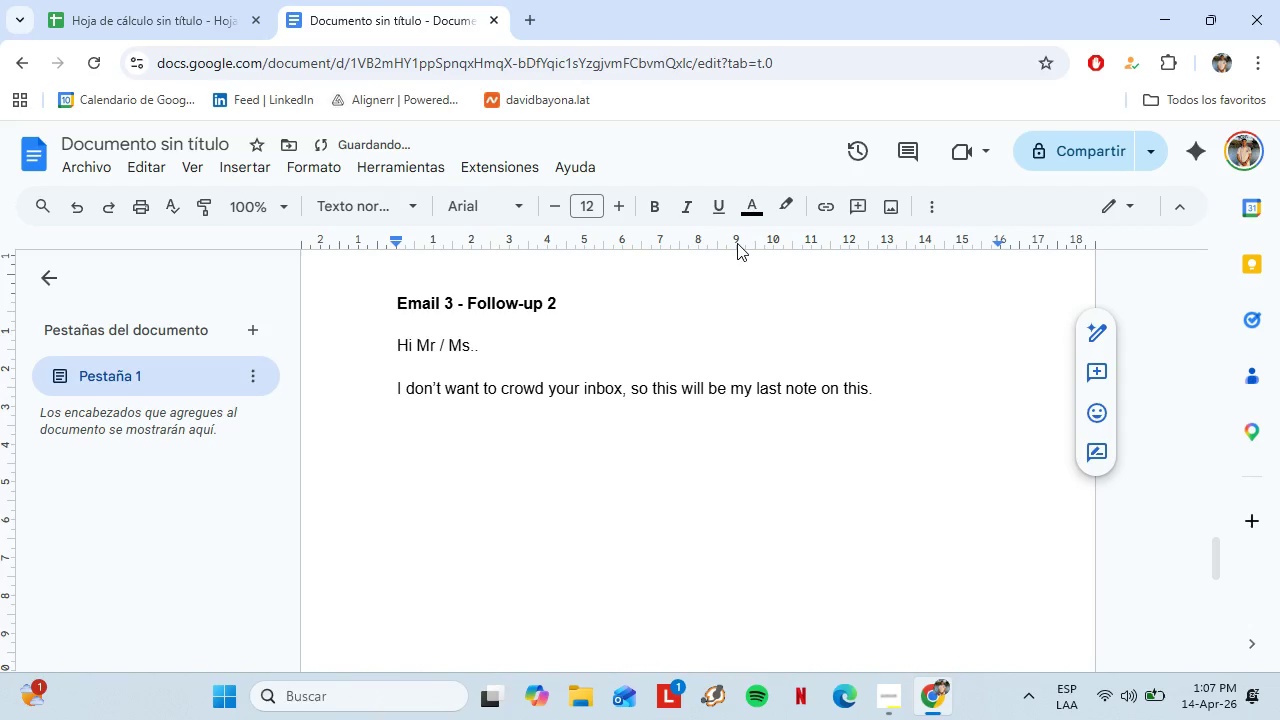 
key(Shift+Enter)
 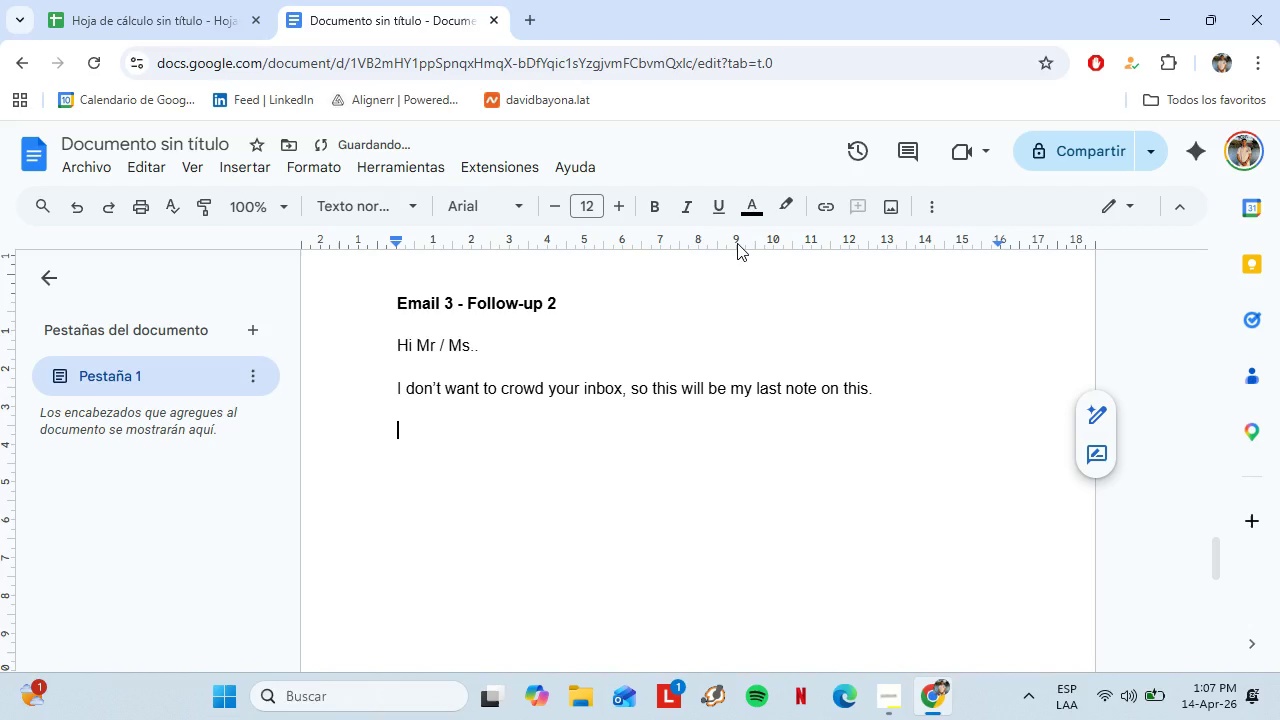 
key(Shift+Enter)
 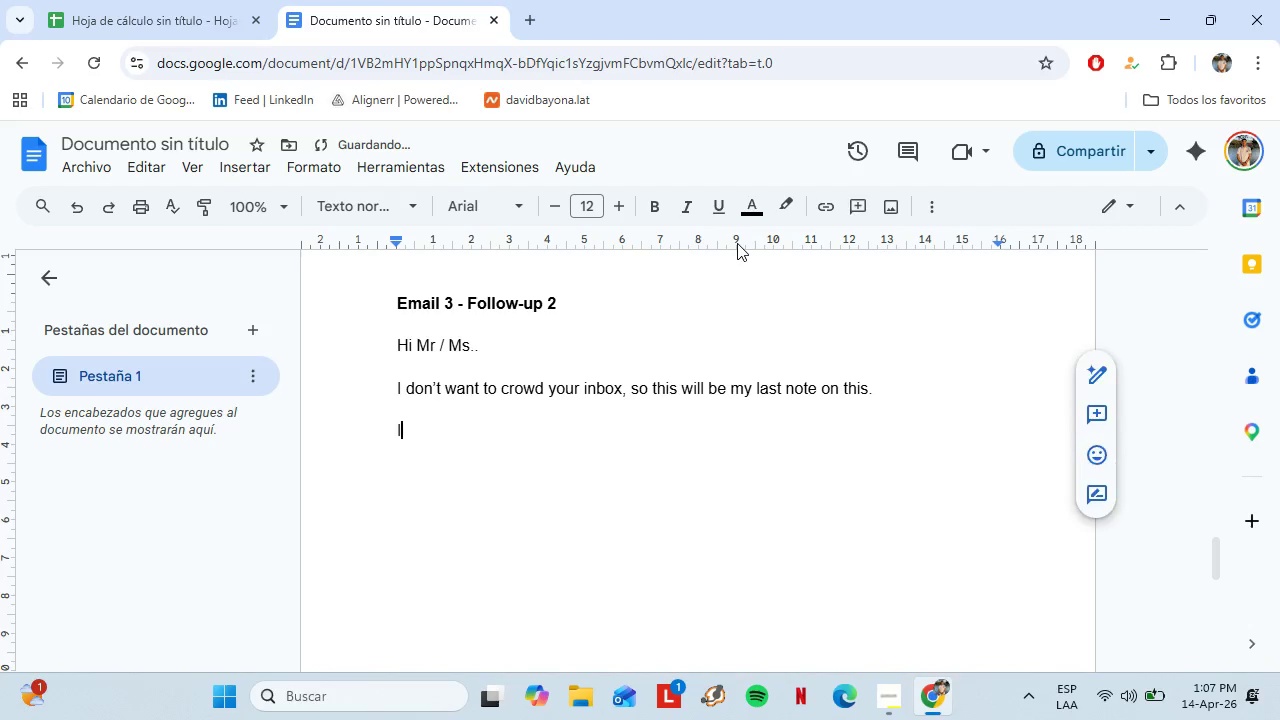 
type(If)
 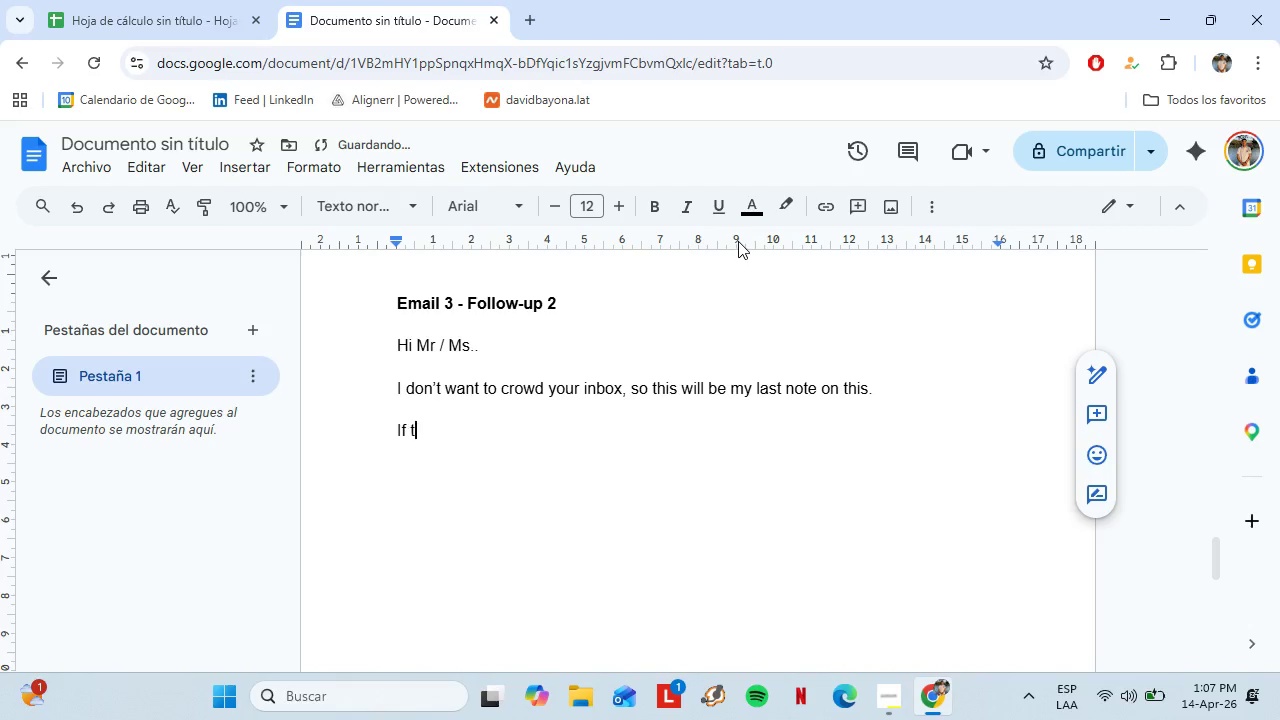 
type( the timing is[nt)
key(Backspace)
key(Backspace)
key(Backspace)
key(Backspace)
type(n[t)
key(Backspace)
key(Backspace)
type(s)
key(Backspace)
key(Backspace)
key(Backspace)
type(isn[t riggth)
key(Backspace)
key(Backspace)
key(Backspace)
type(th )
 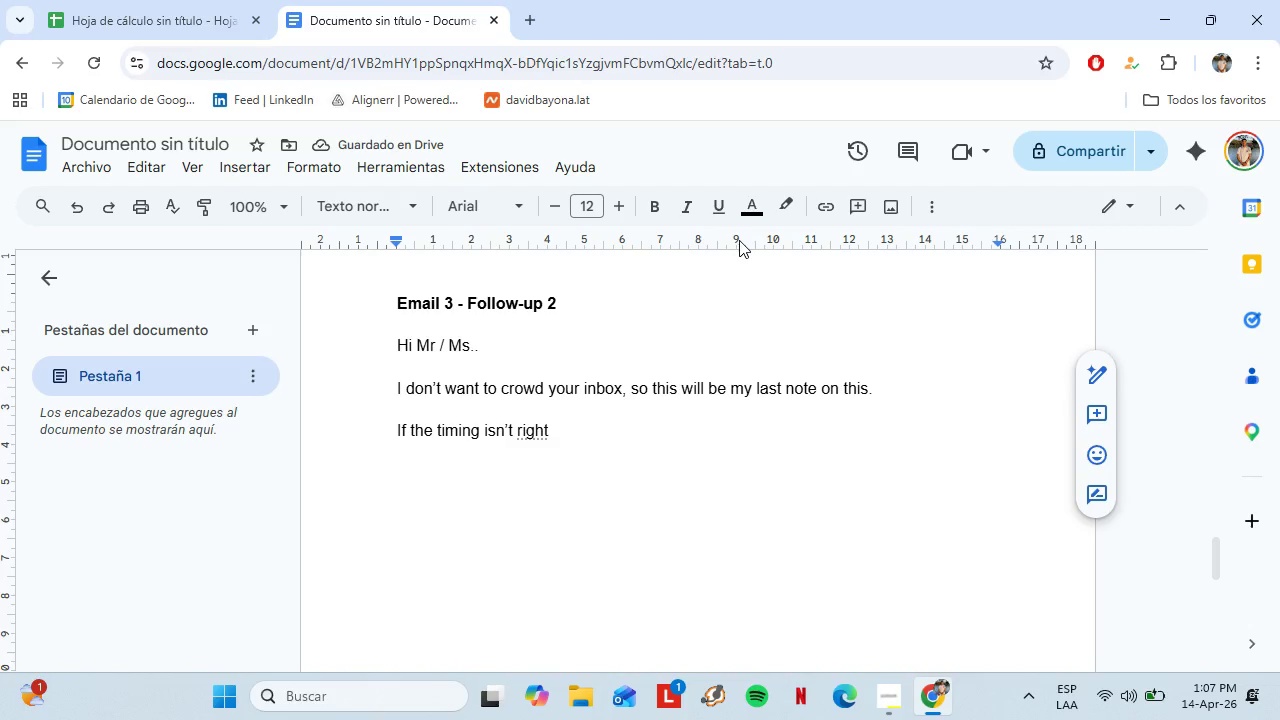 
type(or this isn[t a prip)
key(Backspace)
type(ority right now, i completely understand.)
 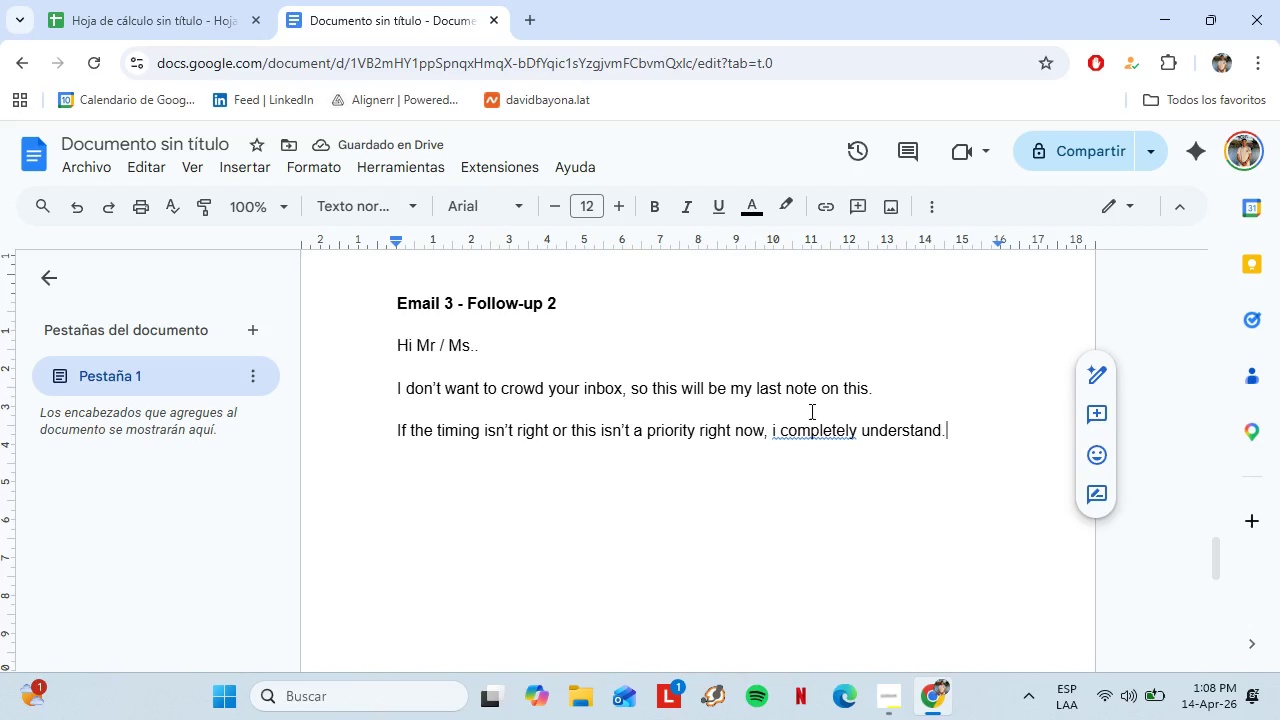 
left_click([783, 441])
 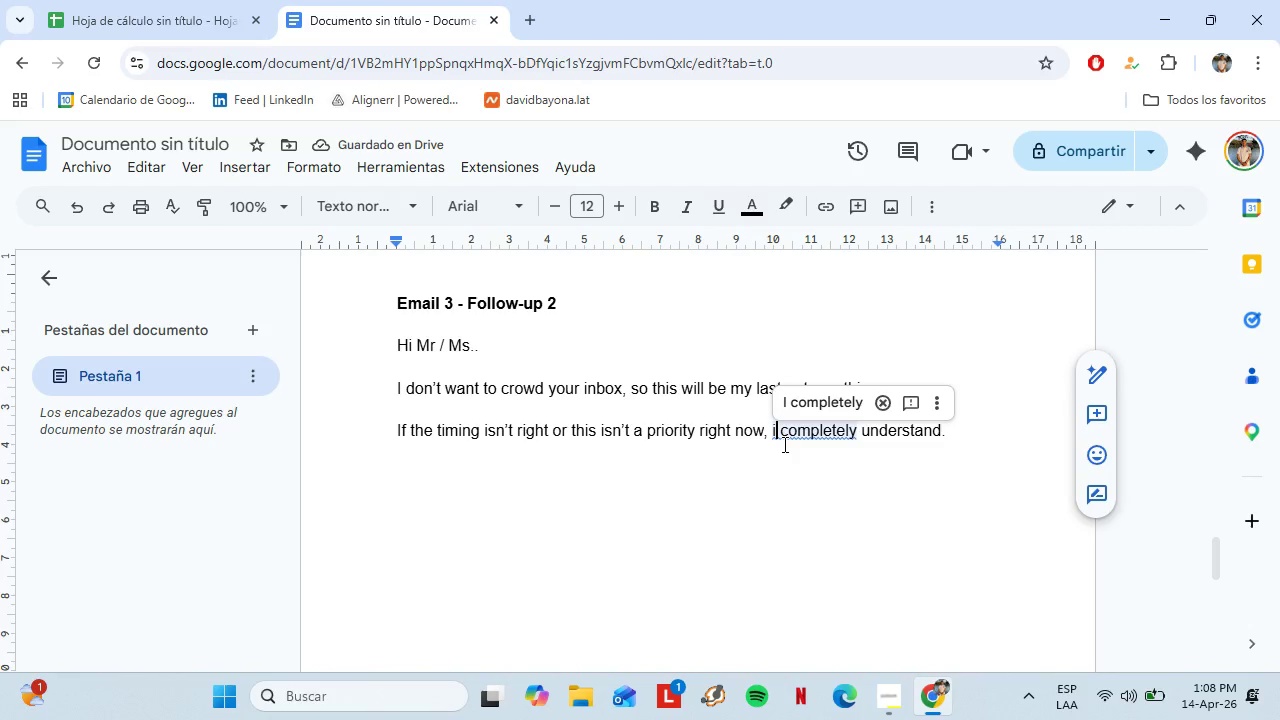 
key(ArrowLeft)
 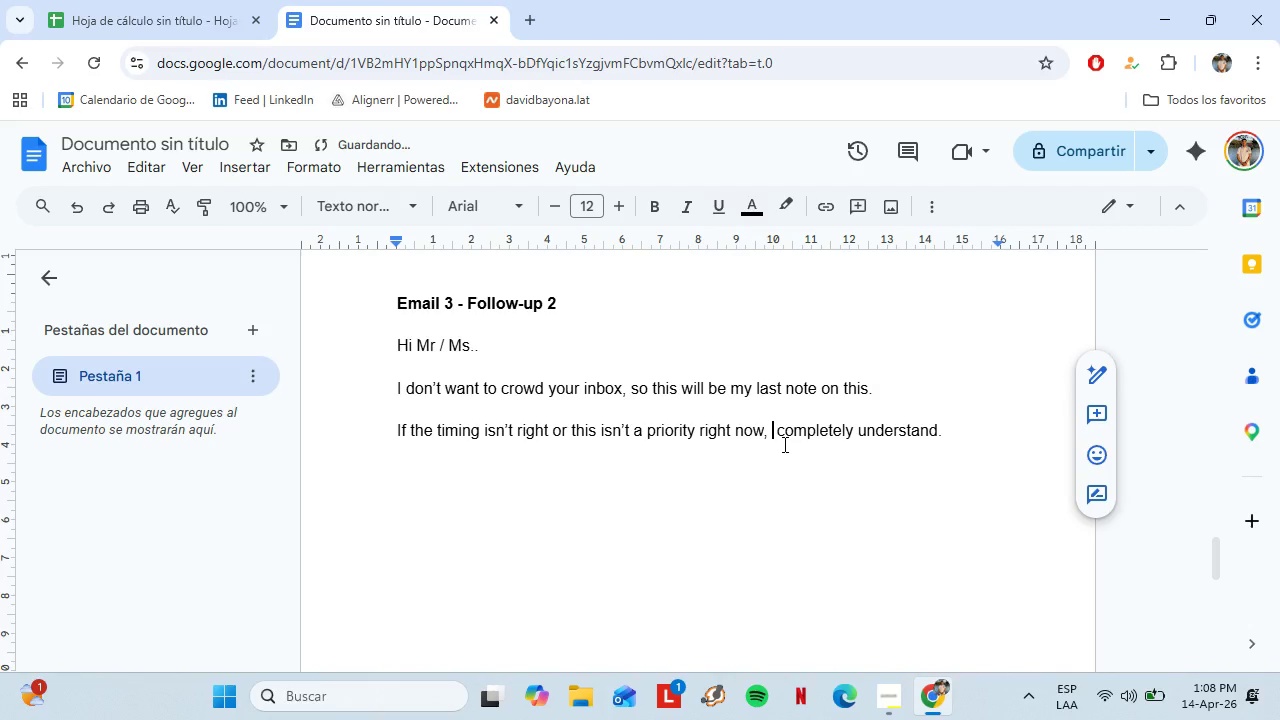 
key(Backspace)
 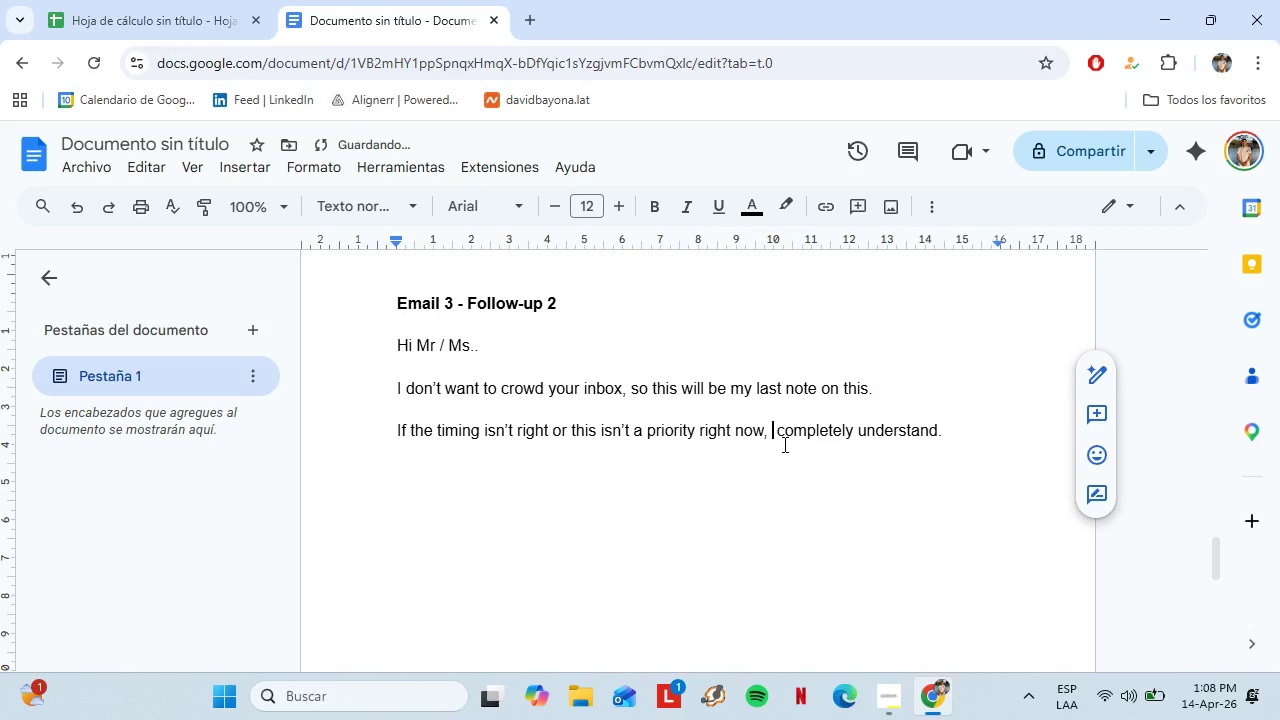 
key(Shift+I)
 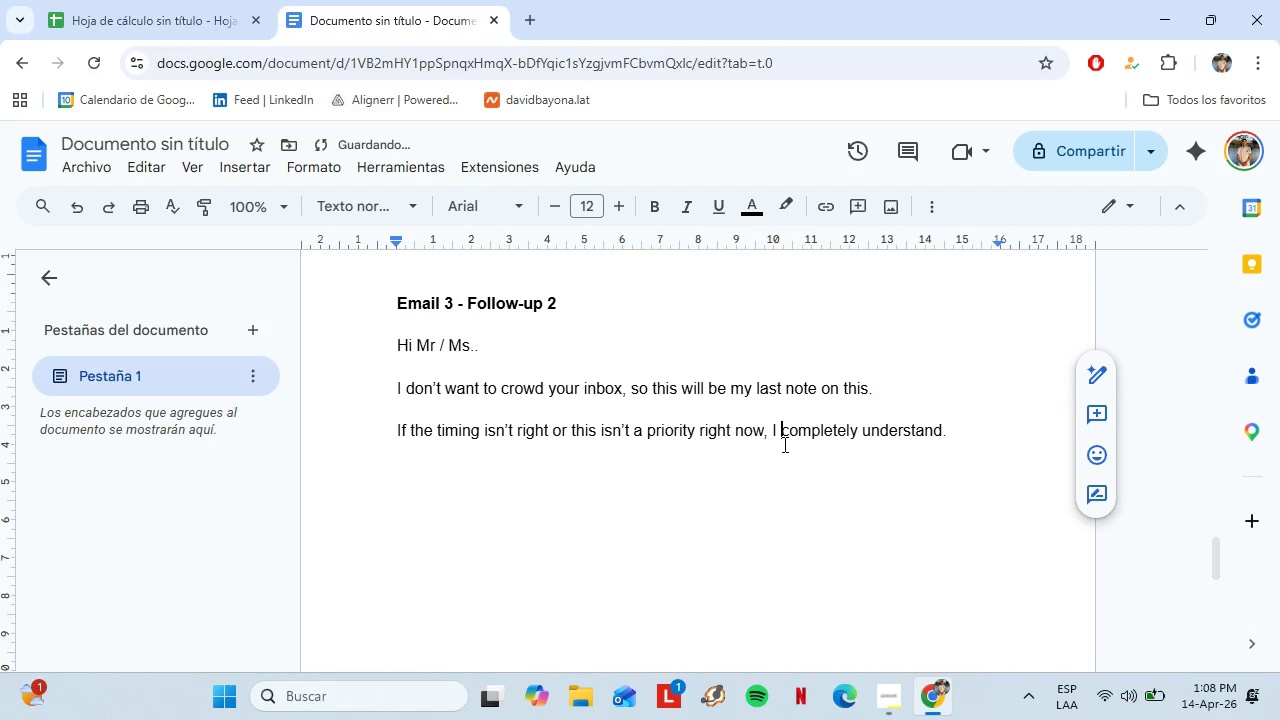 
hold_key(key=ArrowRight, duration=1.34)
 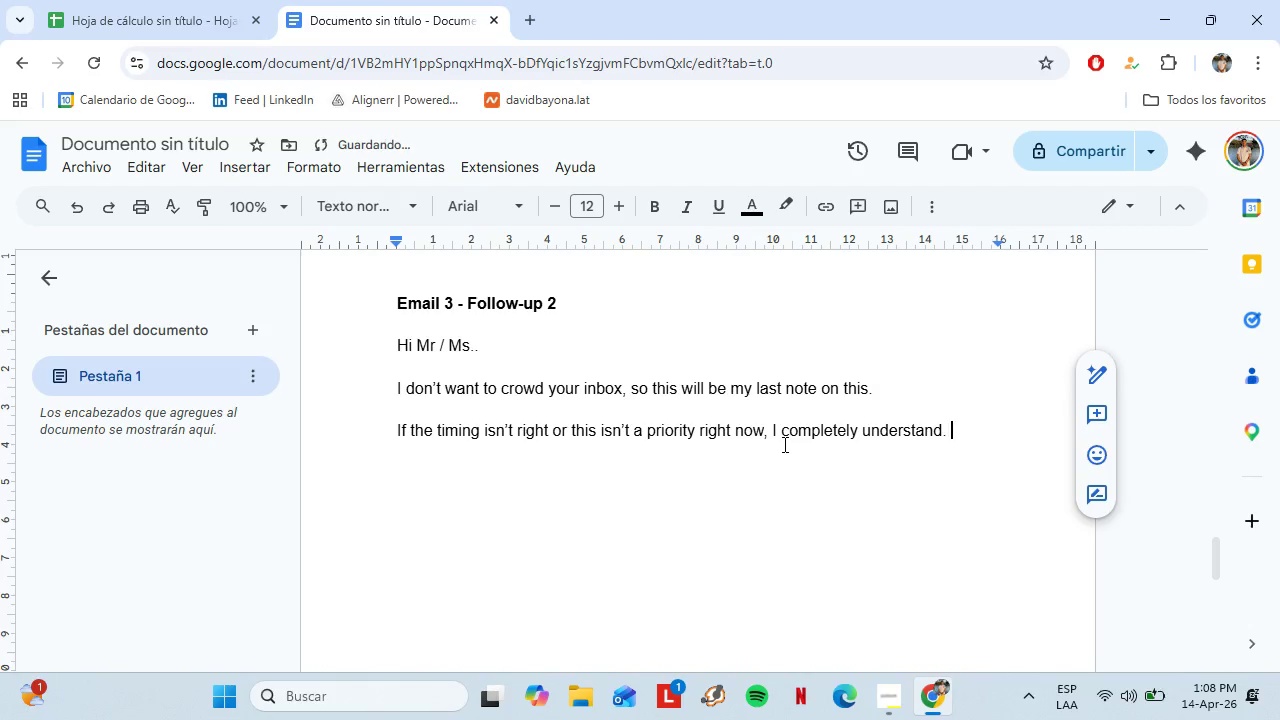 
key(Space)
 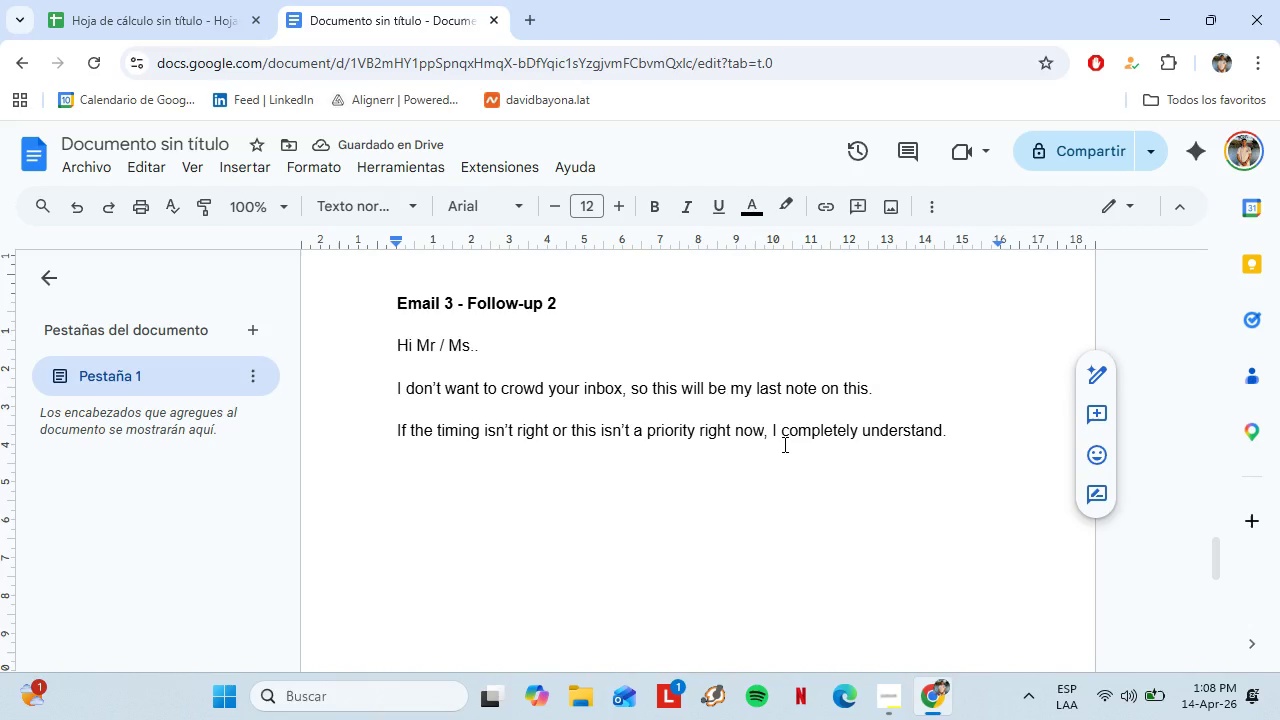 
type(I know luxury property management moves at its own rhythm.)
 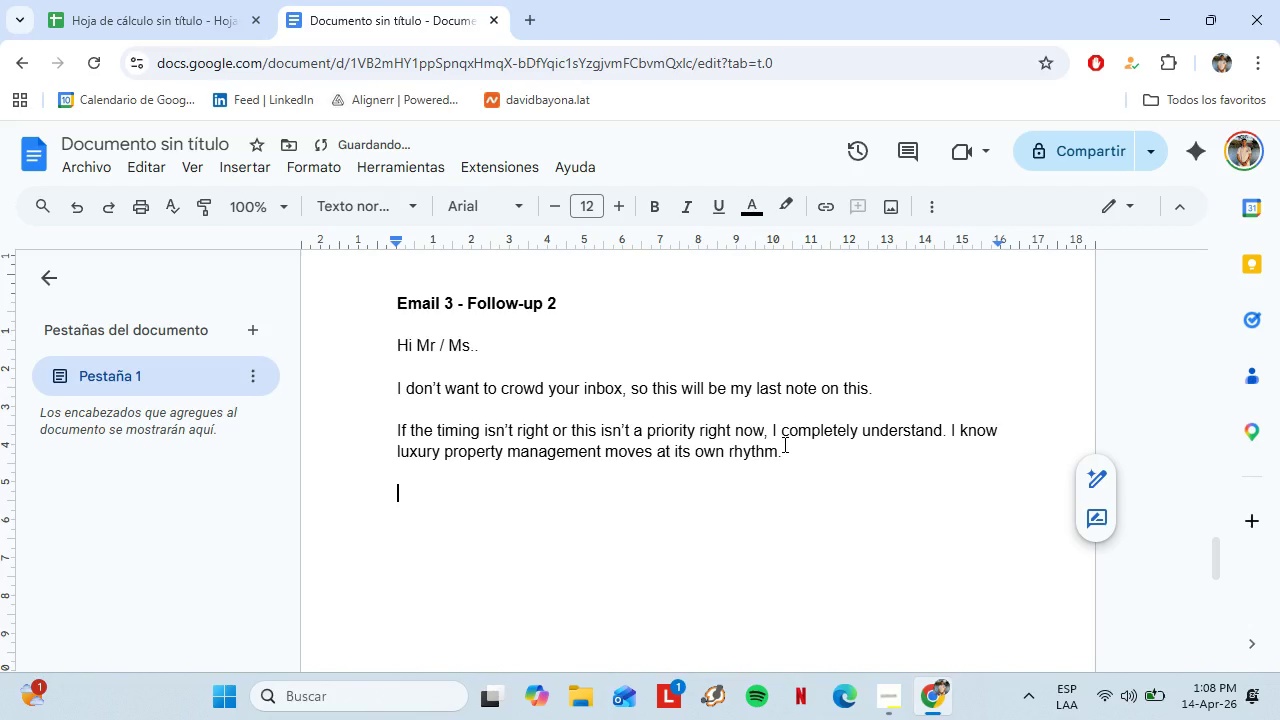 
key(Shift+Enter)
 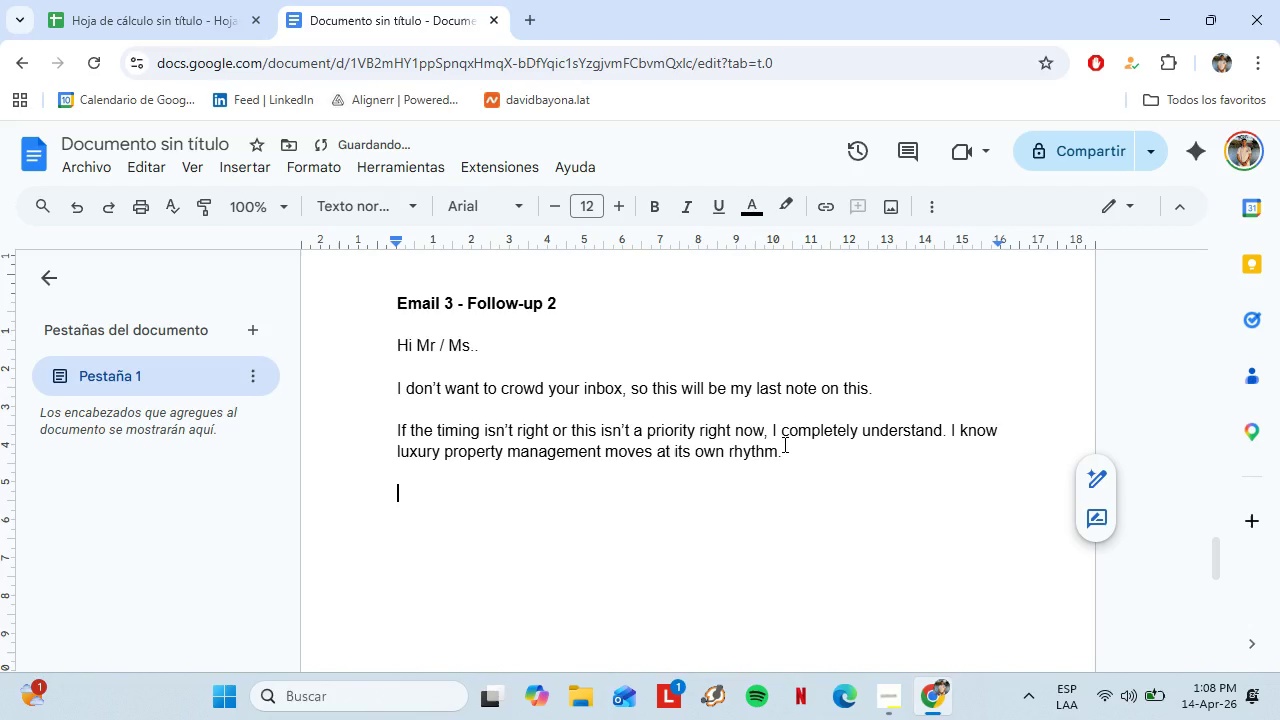 
key(Shift+Enter)
 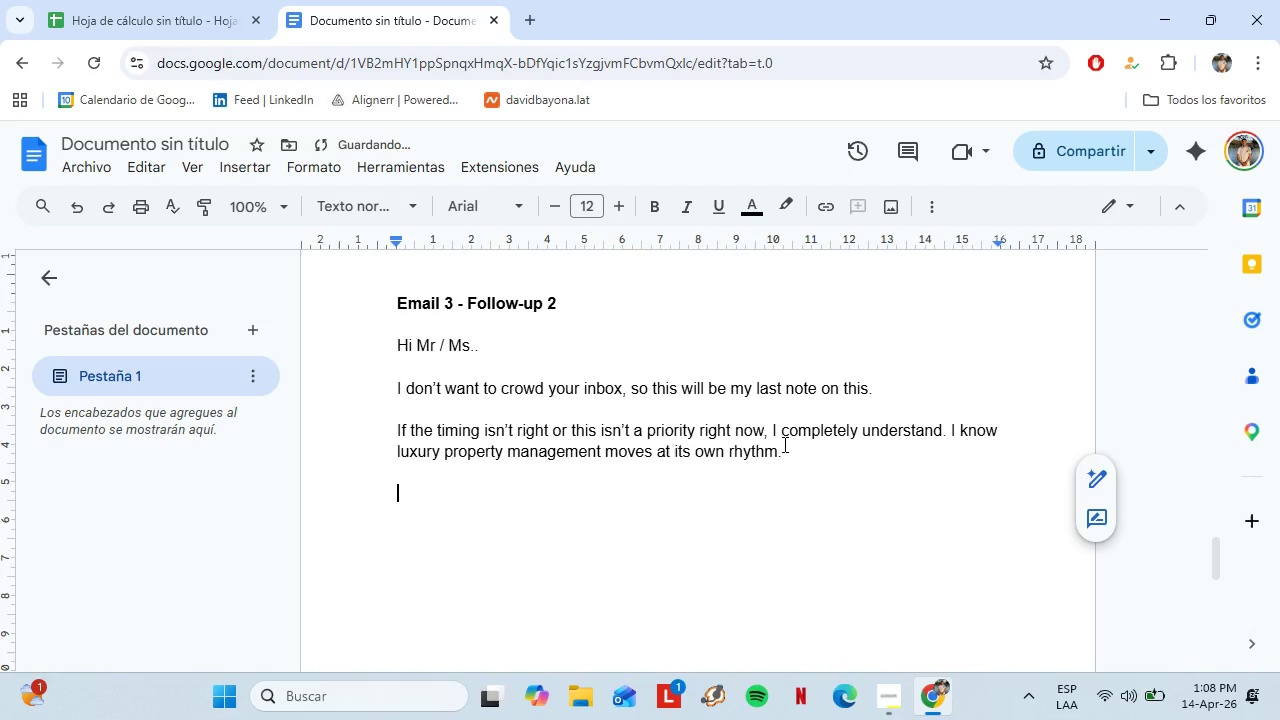 
type(If ypu)
key(Backspace)
key(Backspace)
key(Backspace)
type(you are ever evaluating ways to elevate your pet.)
key(Backspace)
type(-friendly amenity offering withou)
 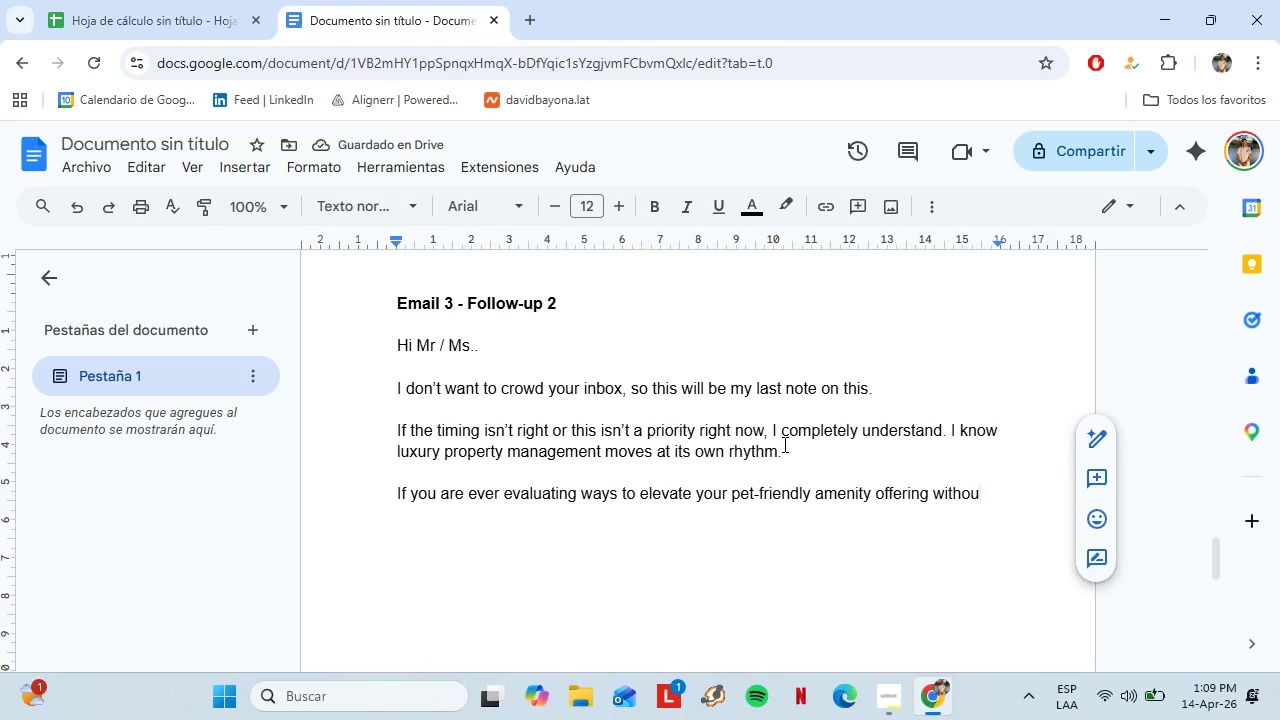 
type(t adding operational complexity, we[d love to be the first call you make-)
key(Backspace)
type(.)
 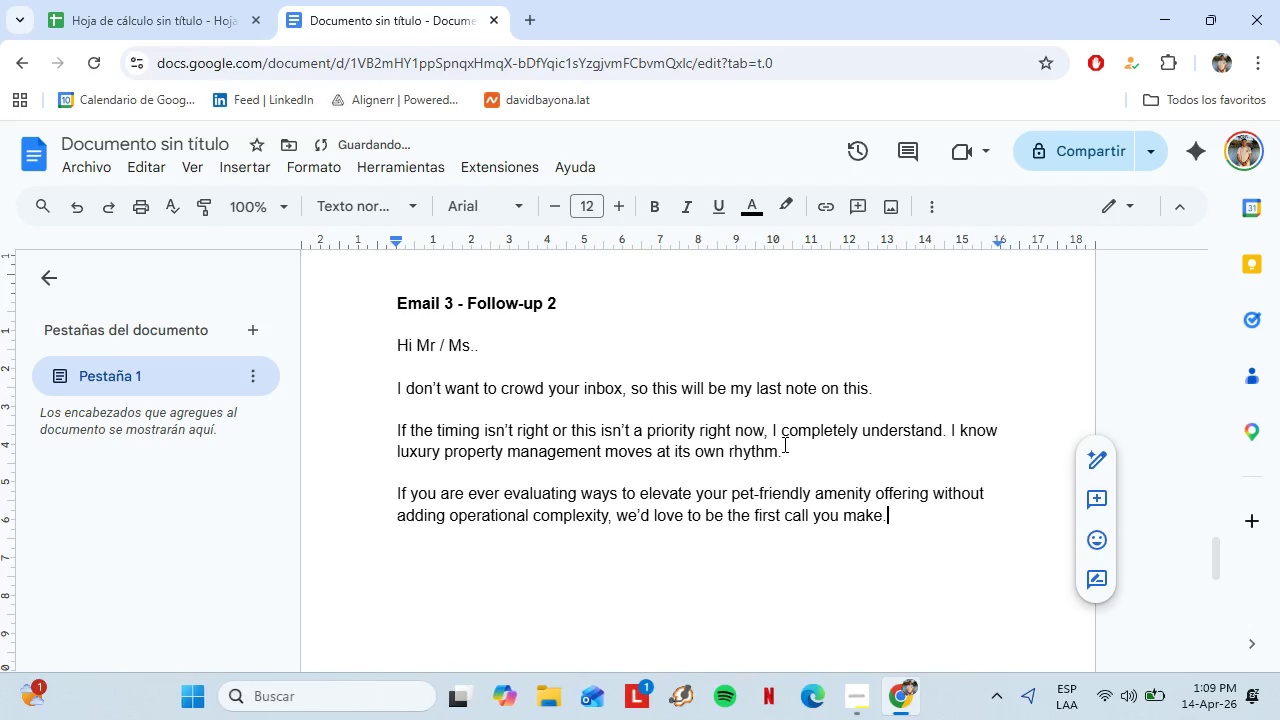 
key(Shift+Enter)
 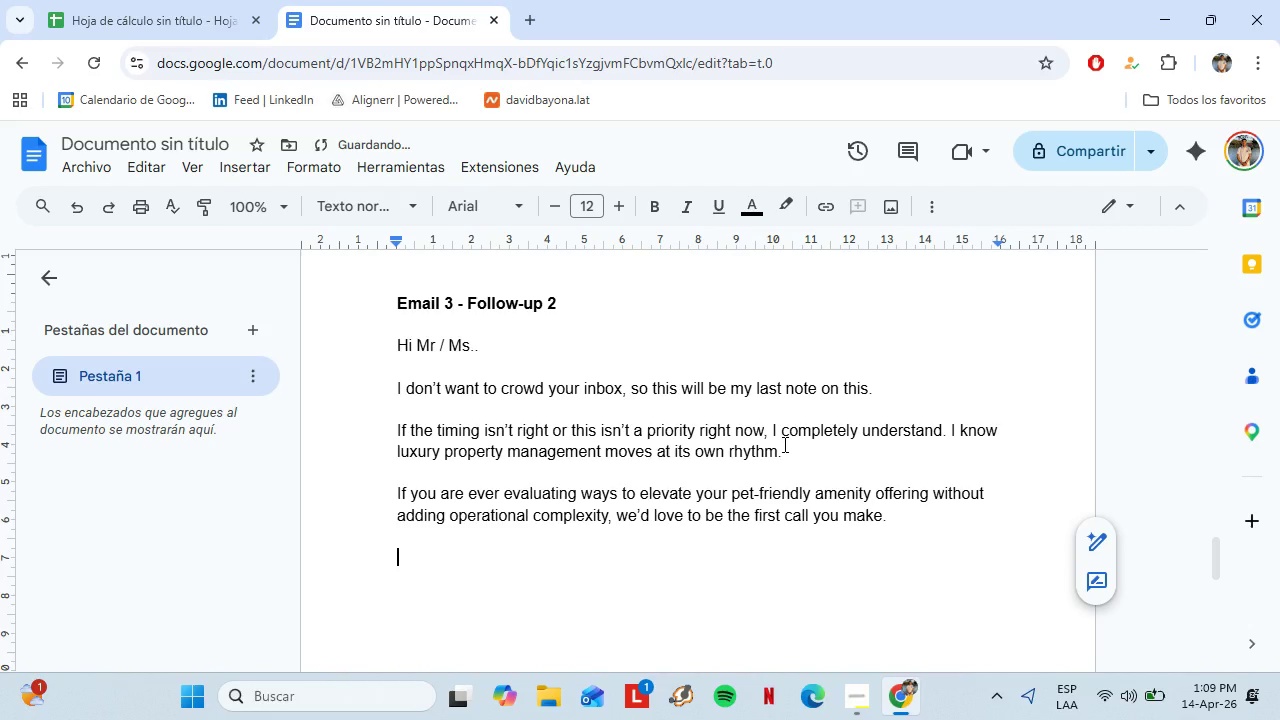 
key(Shift+Enter)
 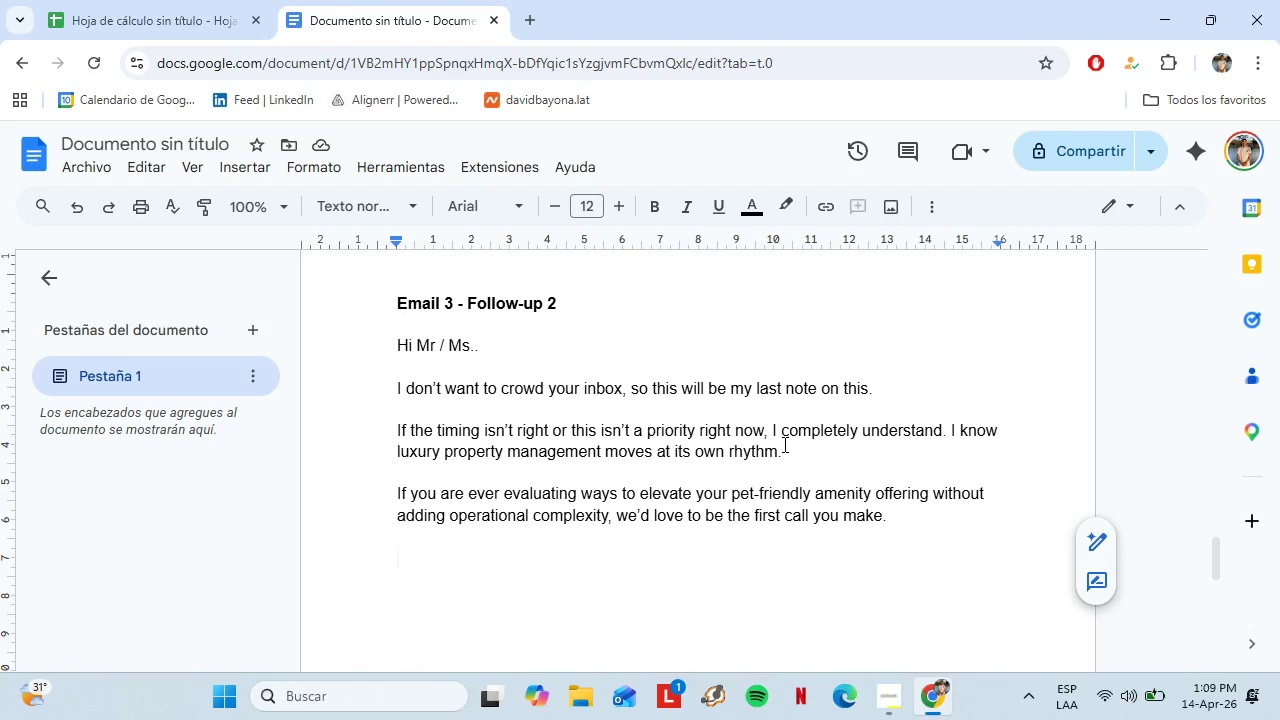 
wait(24.11)
 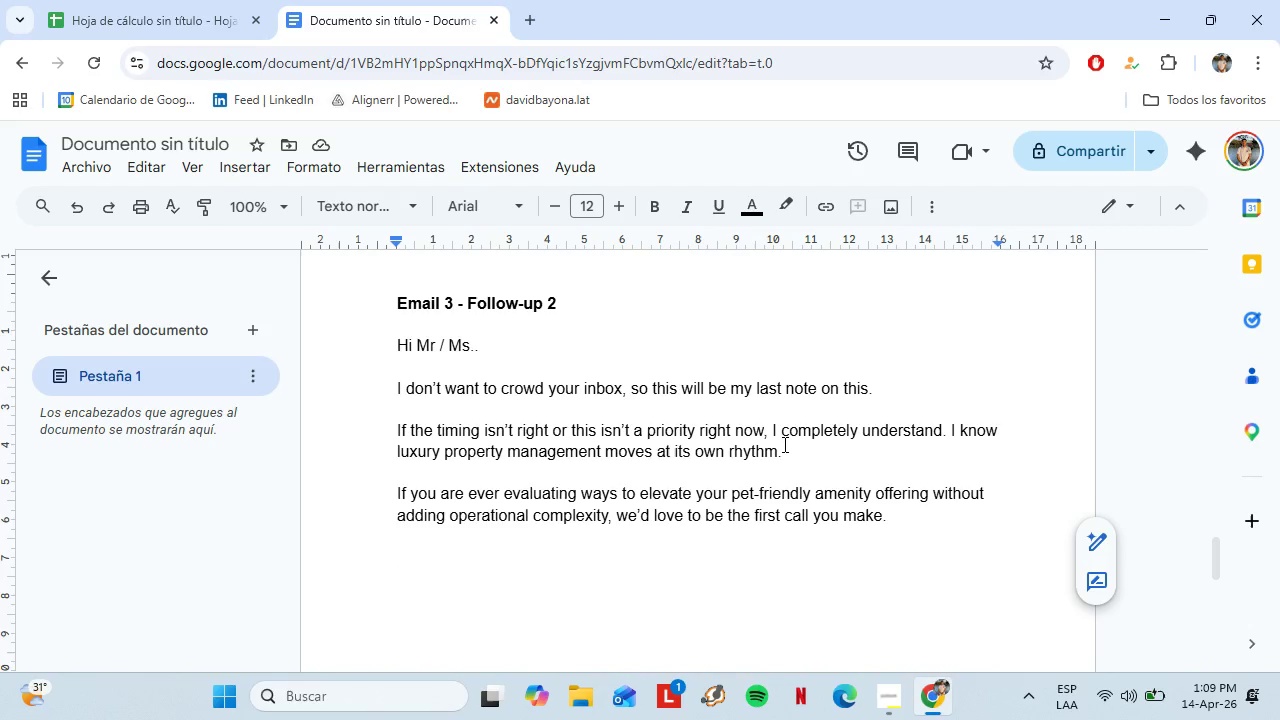 
type(I[ll leave you with this> our program is built around one principle, yout )
key(Backspace)
key(Backspace)
type(r se)
key(Backspace)
key(Backspace)
type(residentes feel )
 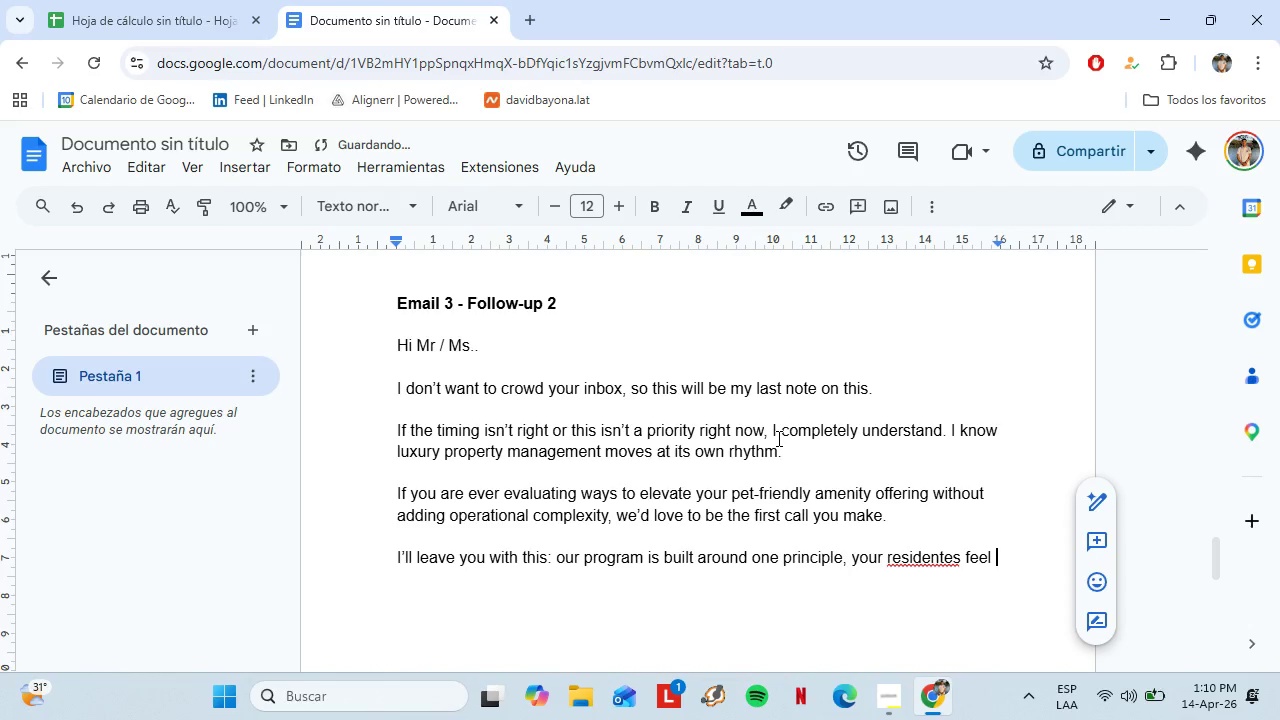 
hold_key(key=ArrowLeft, duration=0.62)
 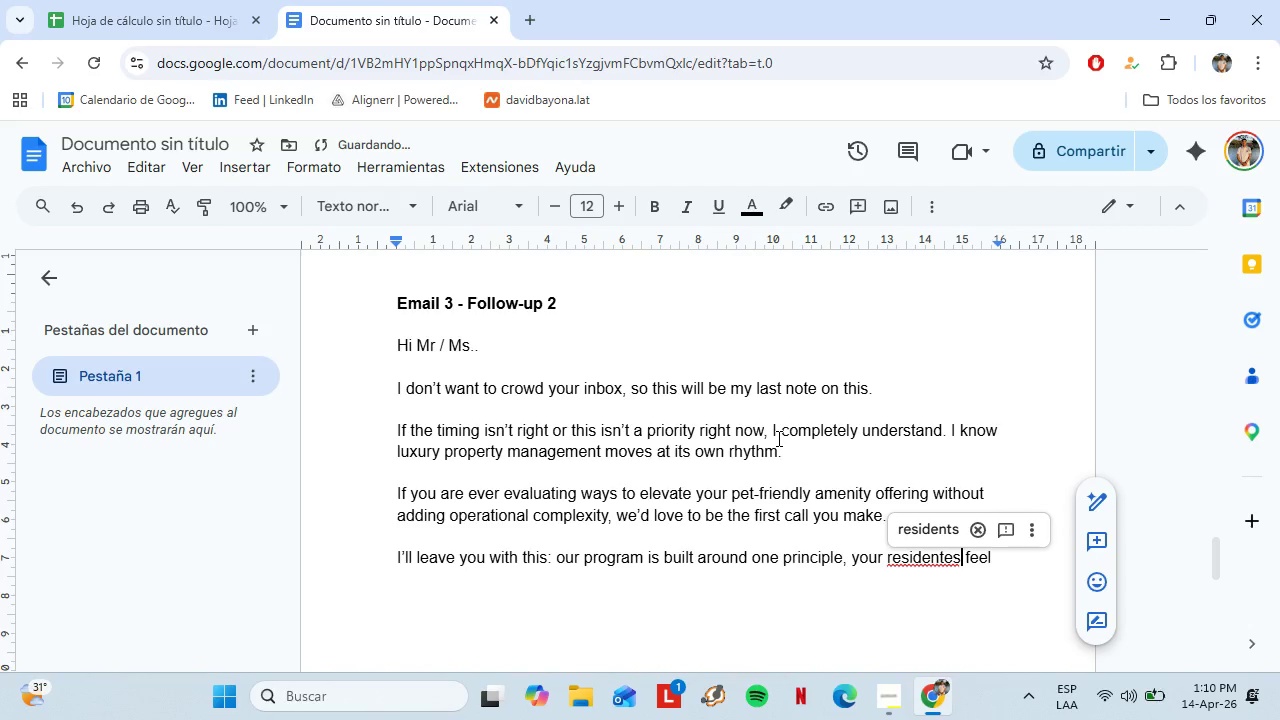 
key(ArrowLeft)
 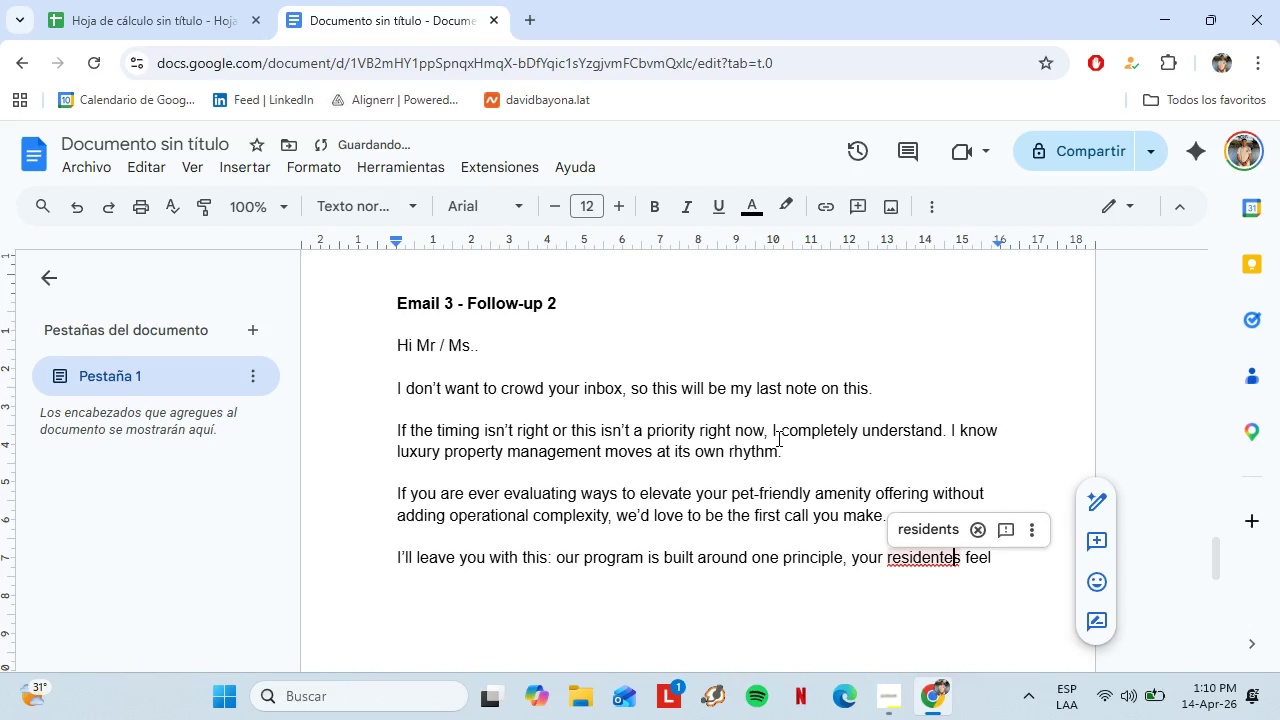 
key(ArrowLeft)
 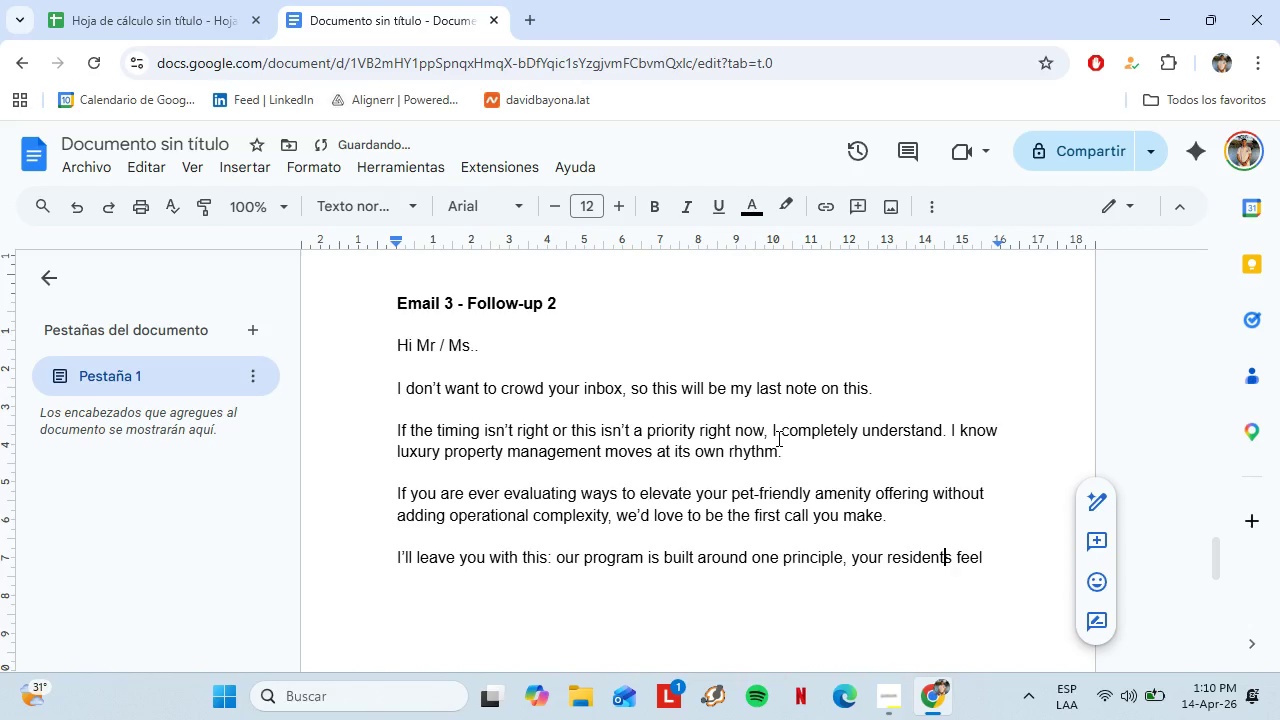 
key(Backspace)
type(the imo)
key(Backspace)
type(pact, you feek )
key(Backspace)
key(Backspace)
type(l none of the friction.)
 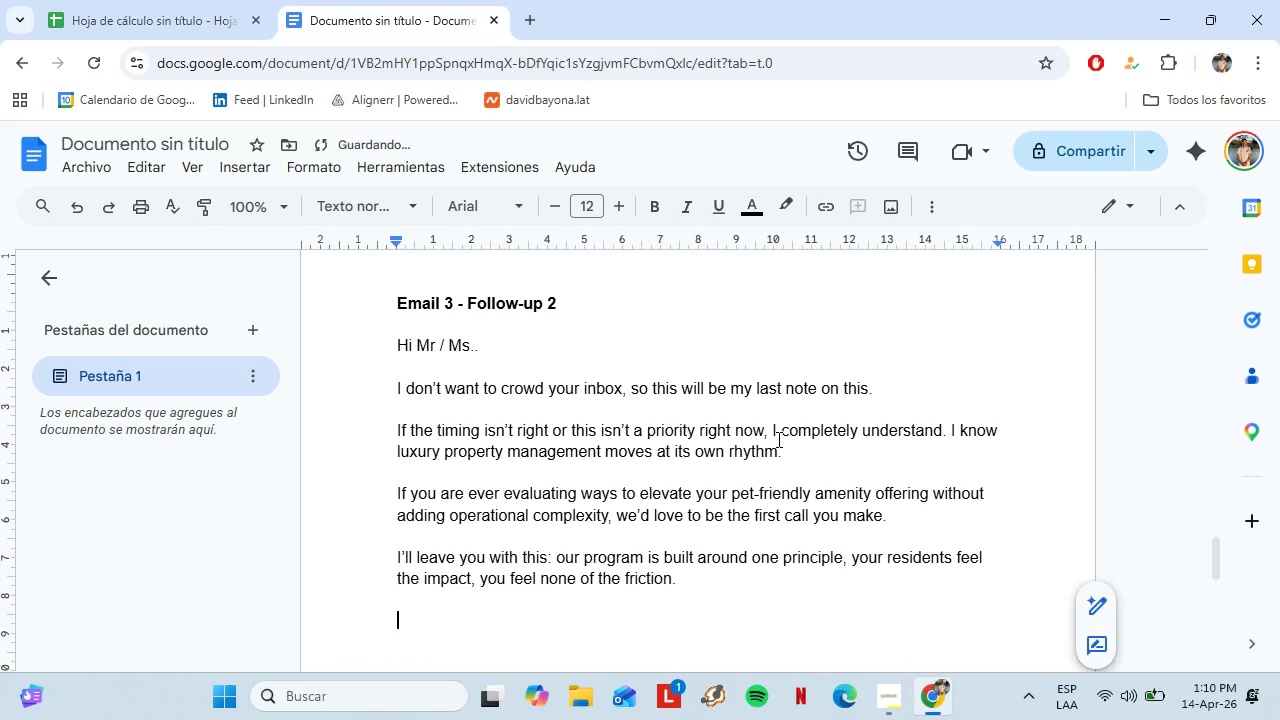 
hold_key(key=ArrowRight, duration=0.73)
 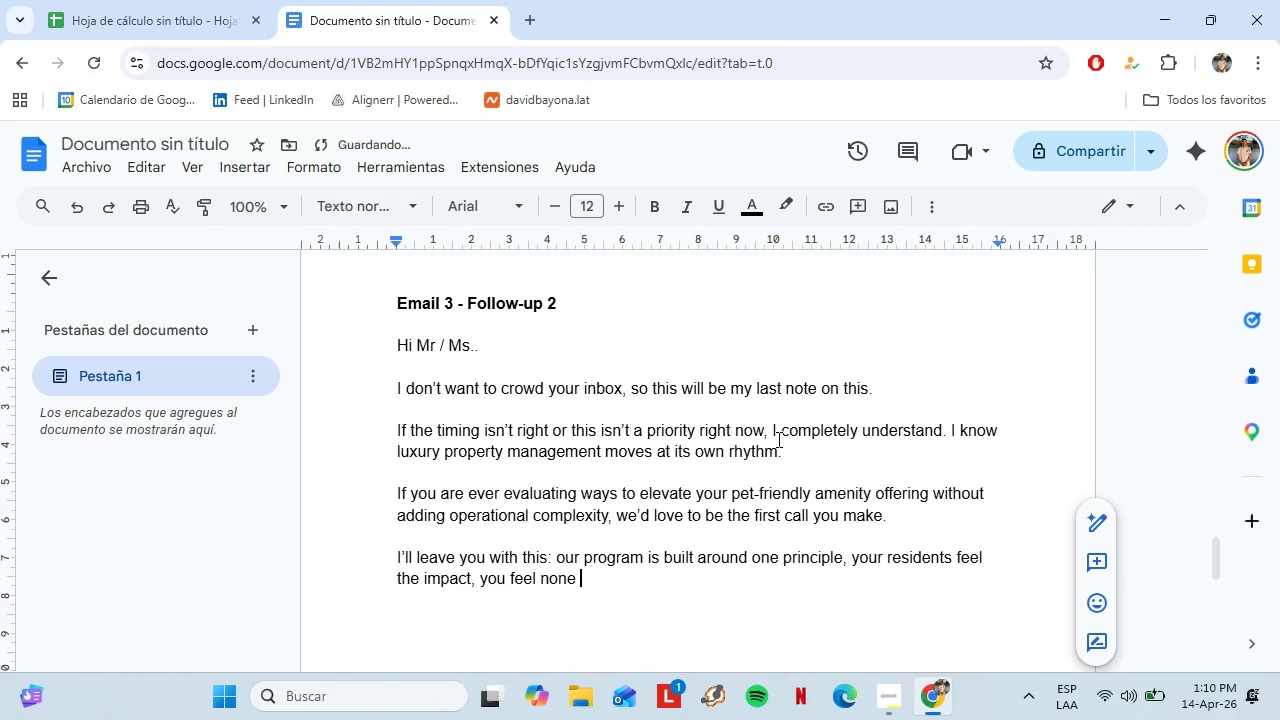 
key(Shift+Enter)
 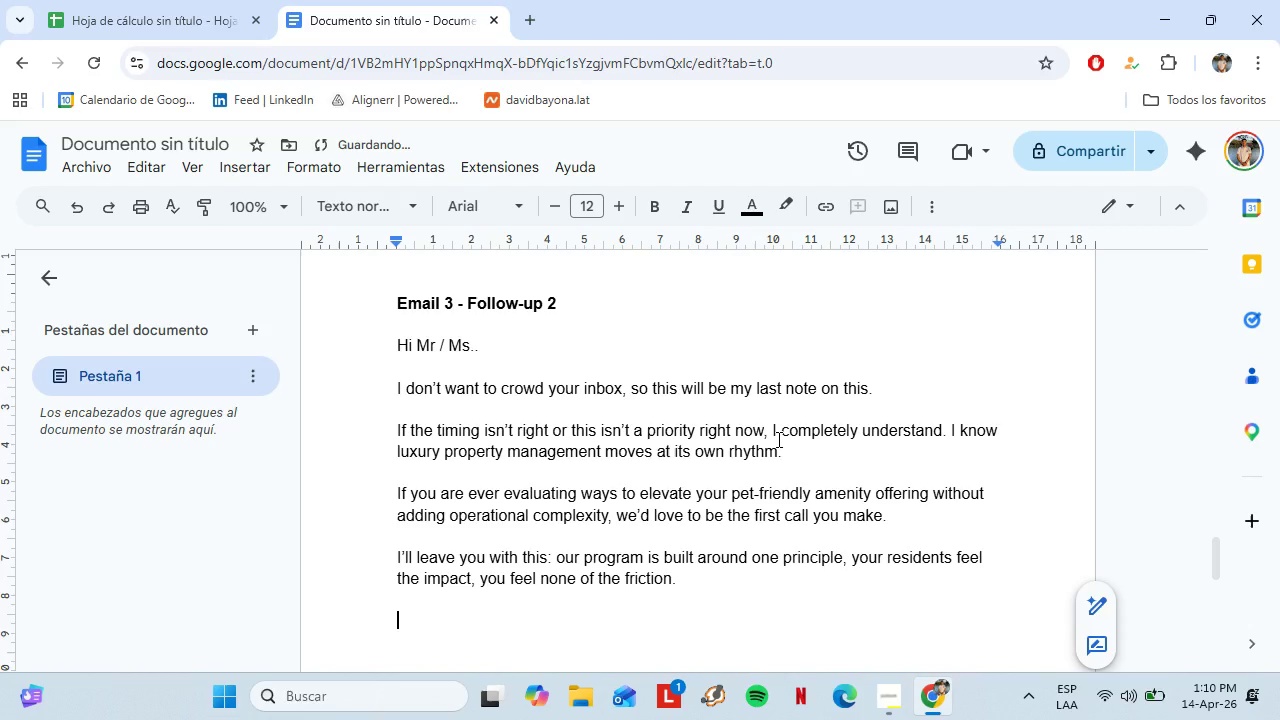 
key(Shift+Enter)
 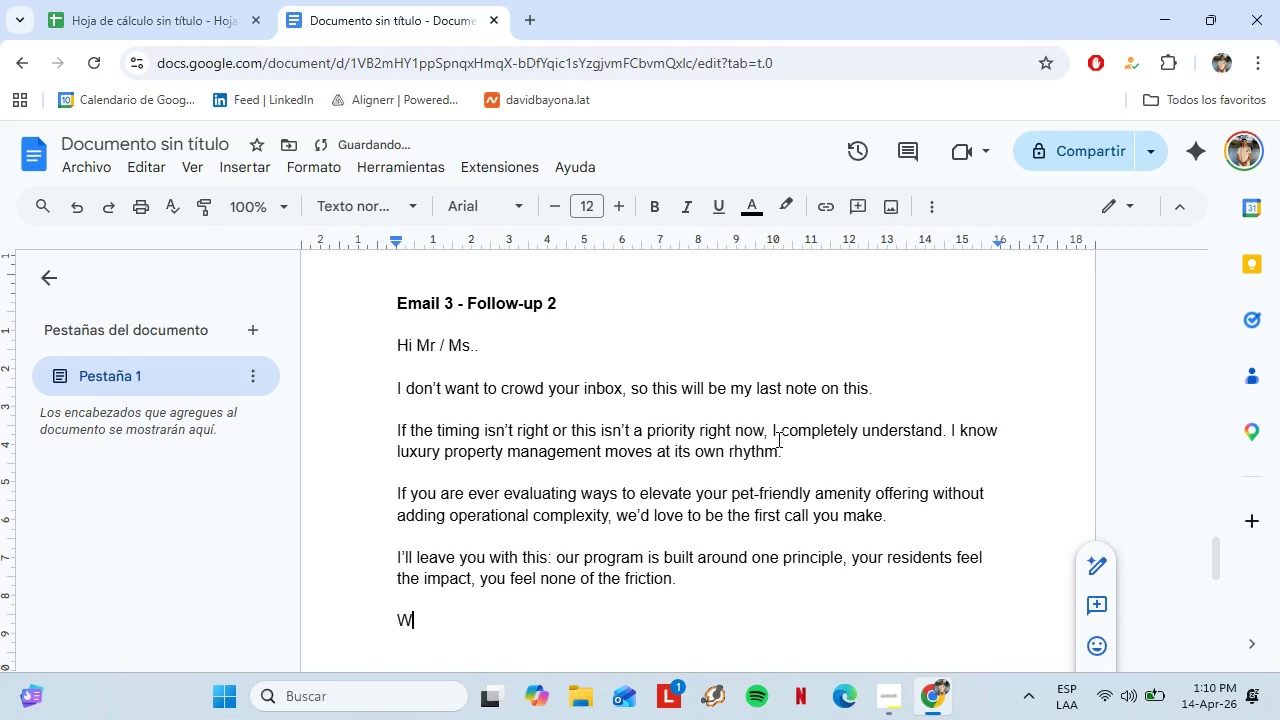 
type(Whener)
key(Backspace)
type(ver the time is right, I[m H)
key(Backspace)
type(her.)
key(Backspace)
type(e.)
 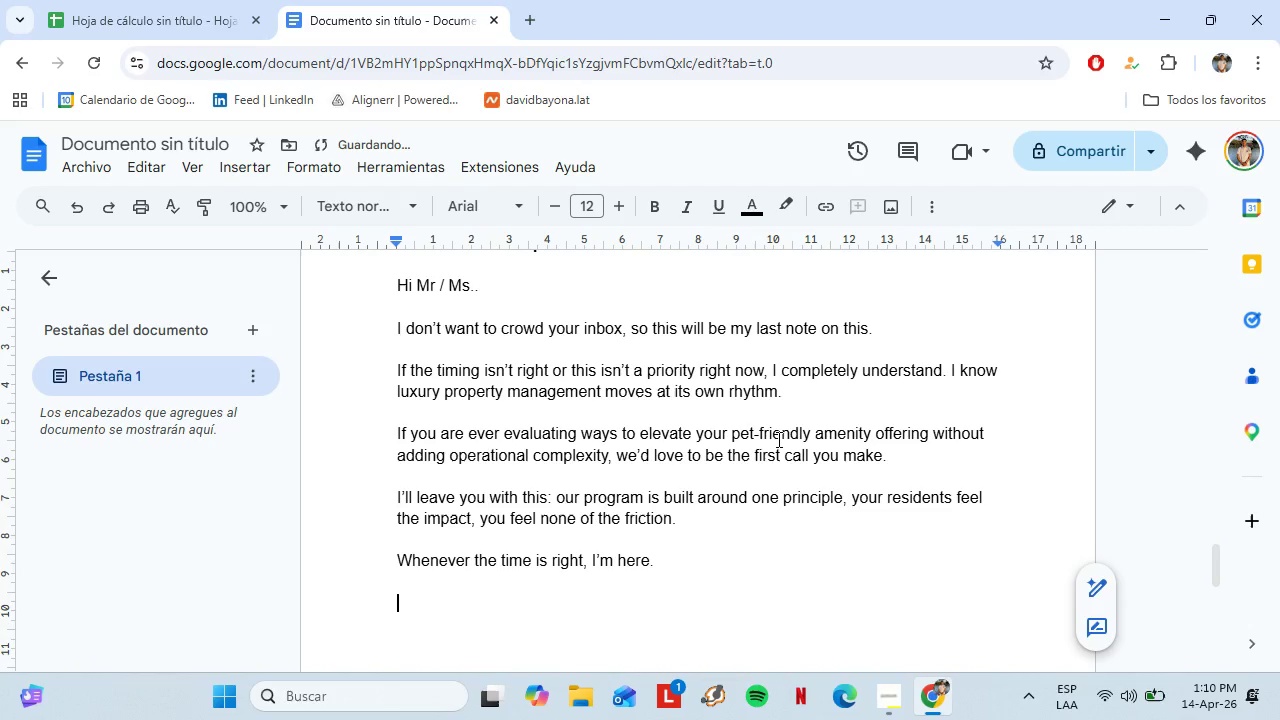 
key(Shift+Enter)
 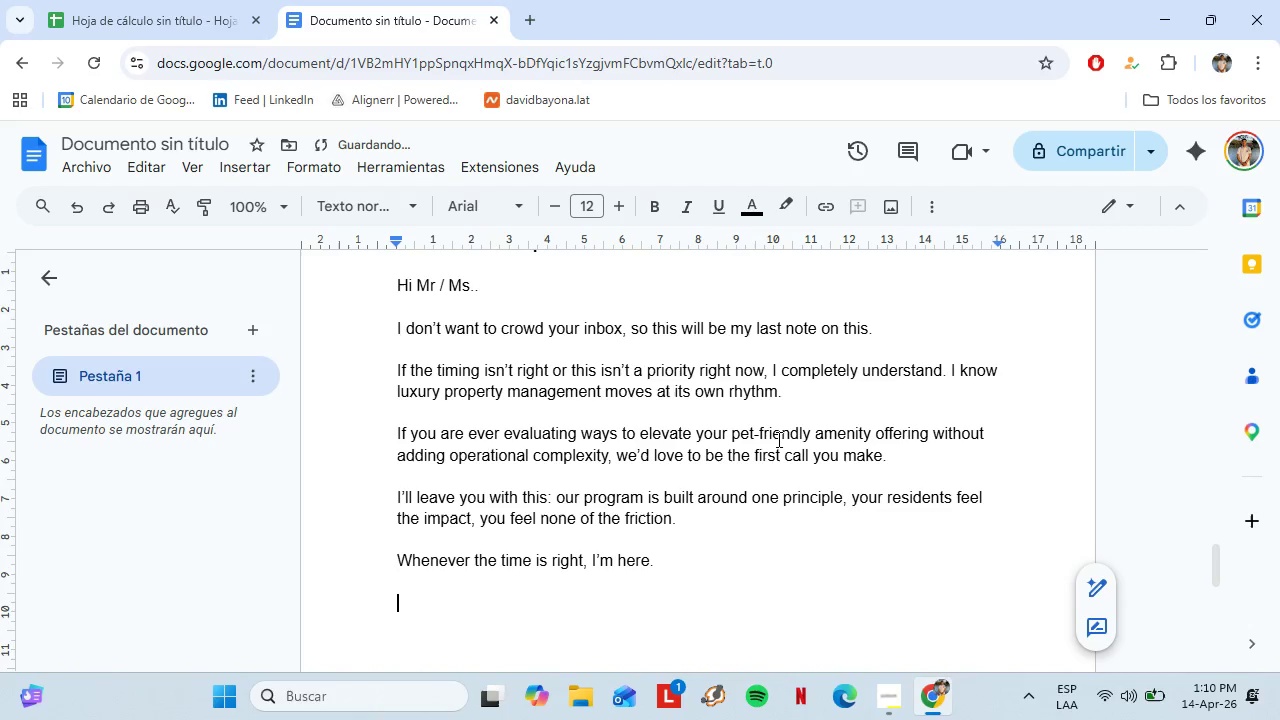 
key(Shift+Enter)
 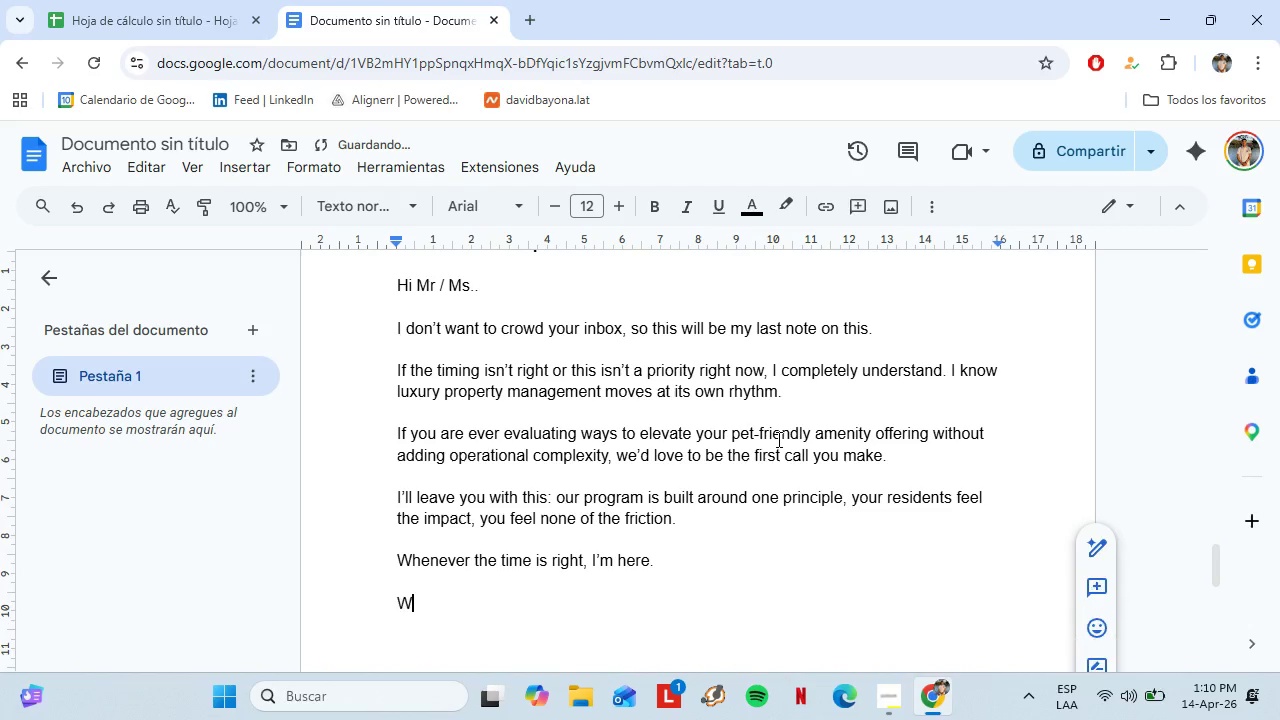 
type(With respectm)
key(Backspace)
type(,)
 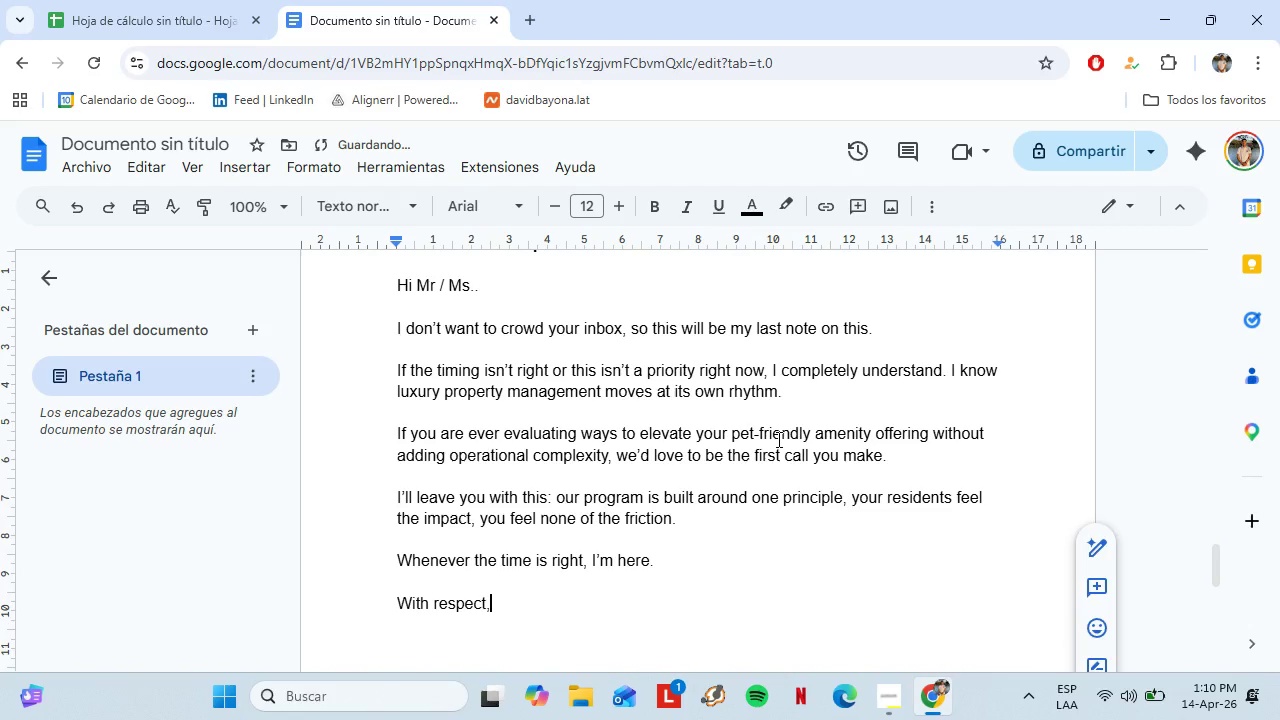 
key(Shift+Enter)
 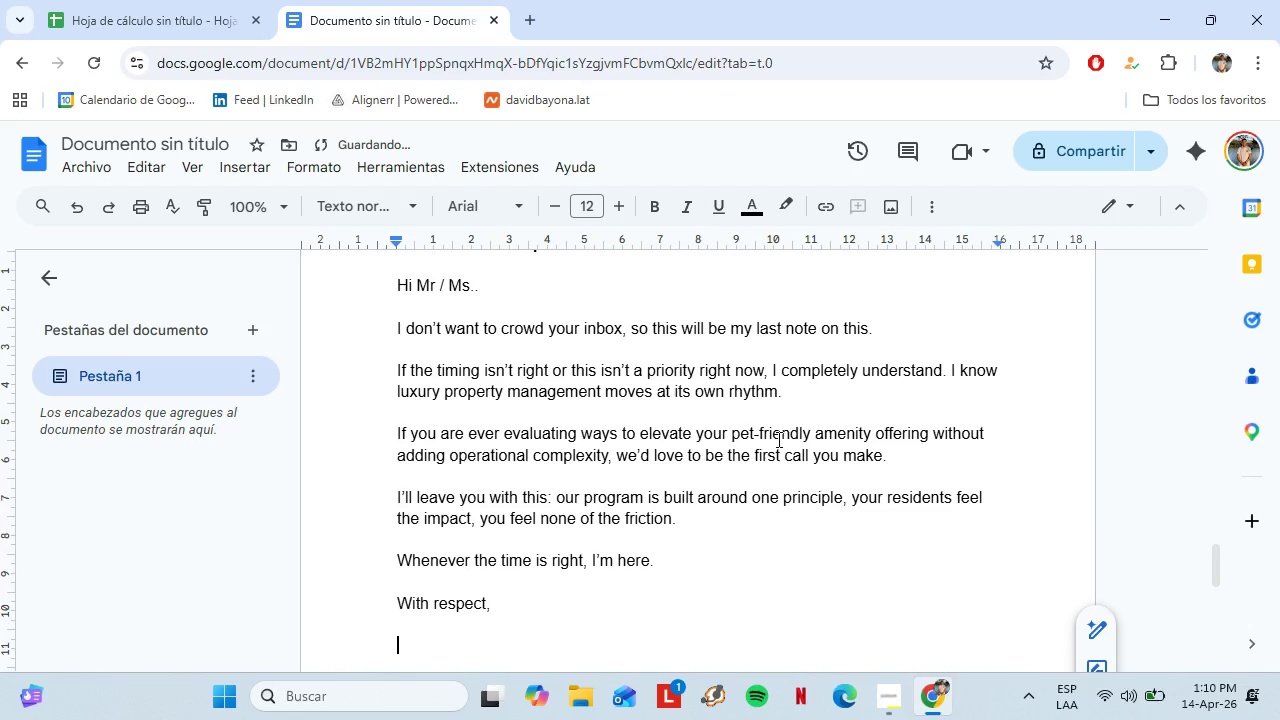 
key(Shift+Enter)
 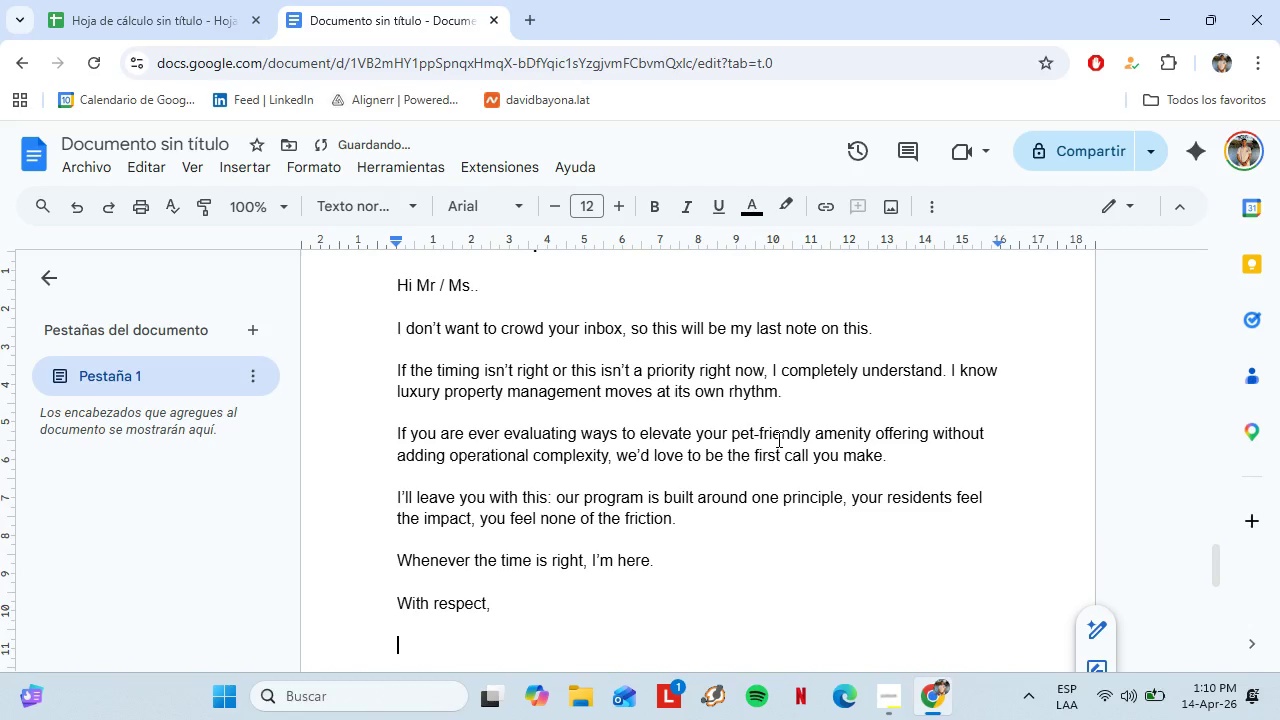 
key(Control+V)
 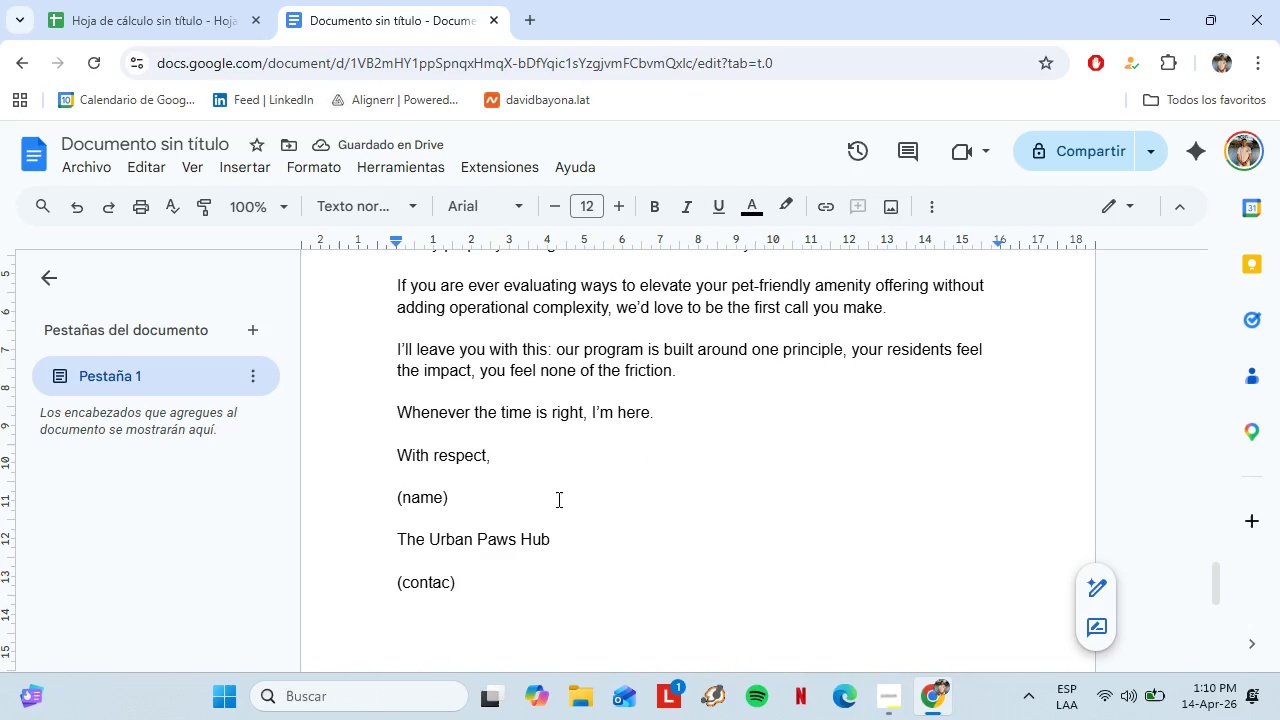 
wait(6.31)
 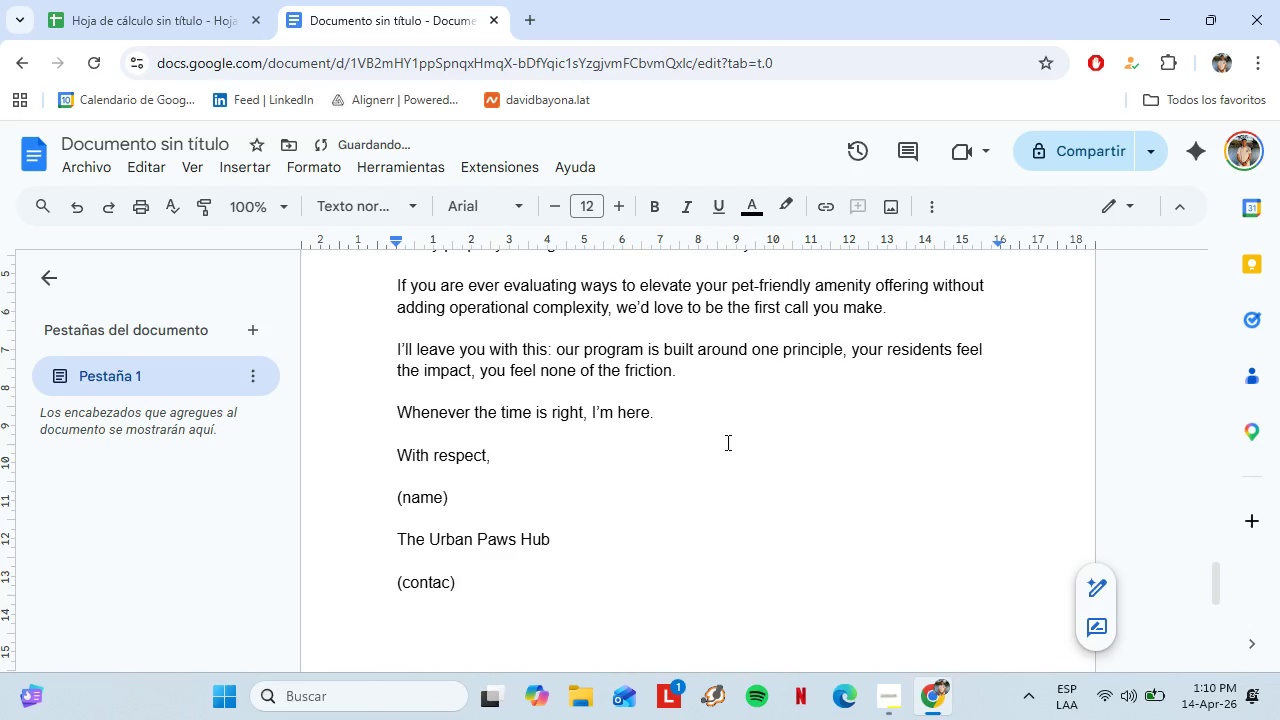 
scroll: coordinate [569, 488], scroll_direction: down, amount: 2.0
 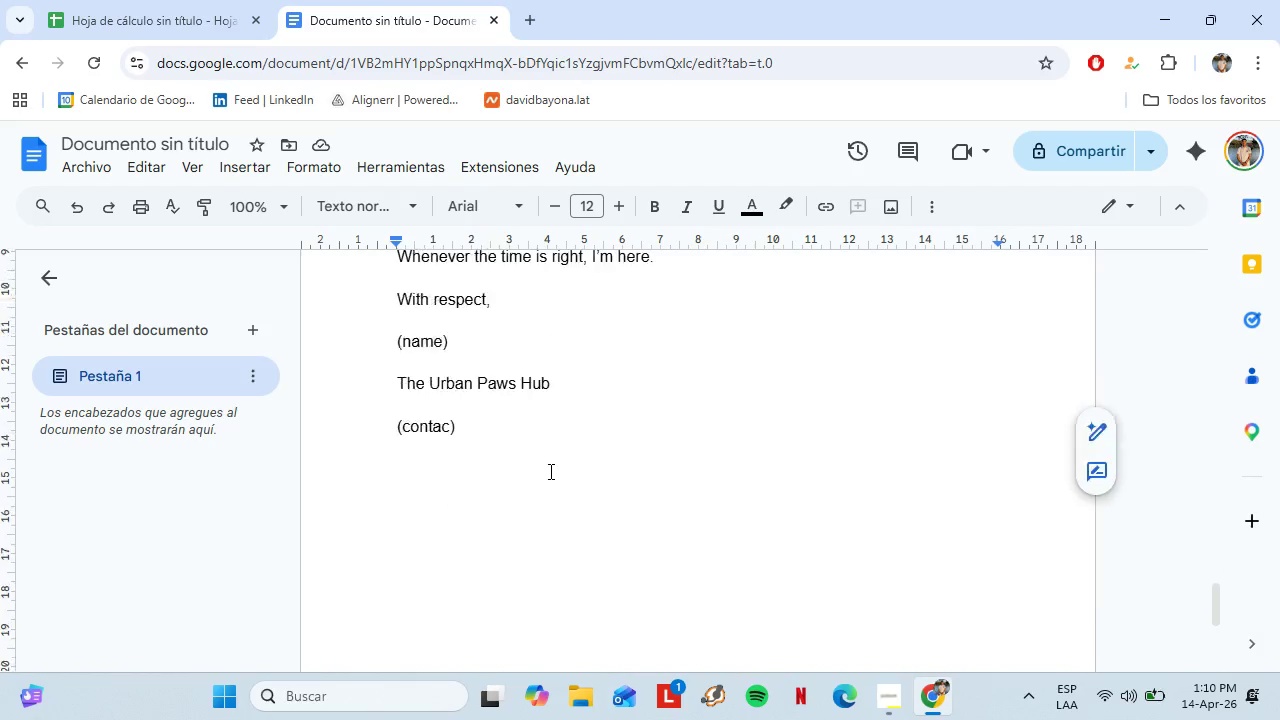 
scroll: coordinate [591, 436], scroll_direction: up, amount: 31.0
 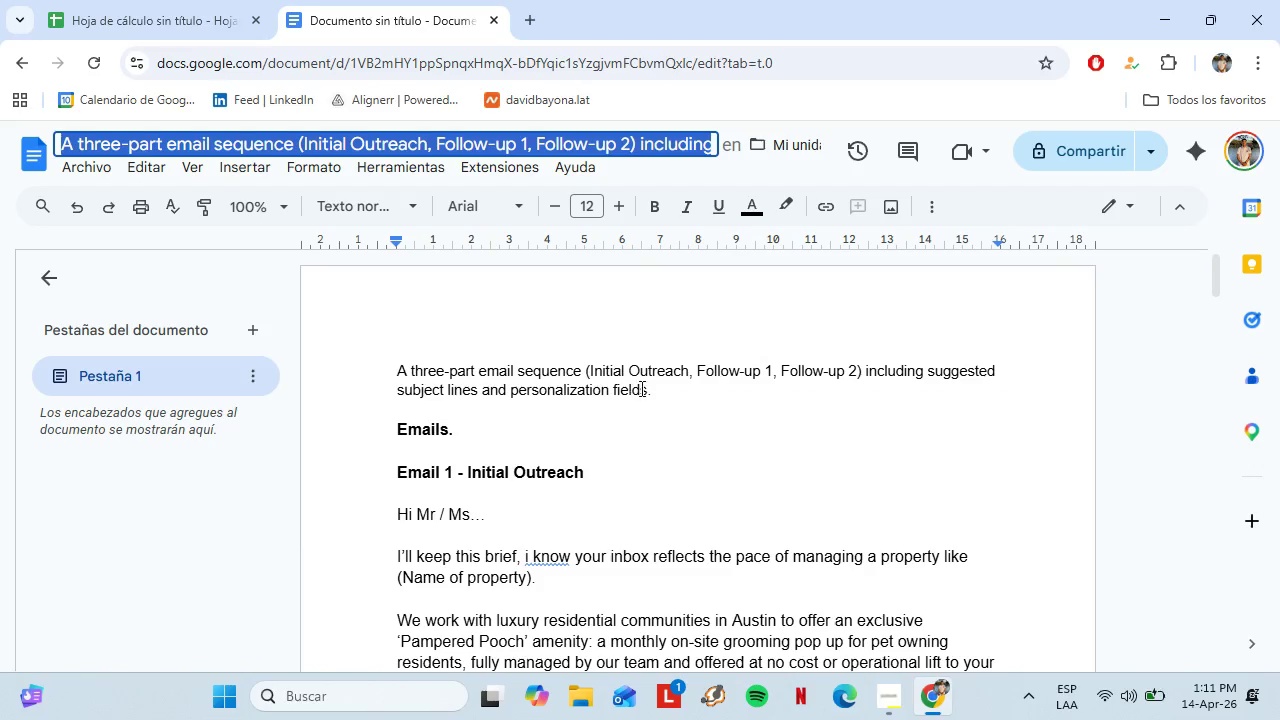 
left_click_drag(start_coordinate=[654, 387], to_coordinate=[585, 372])
 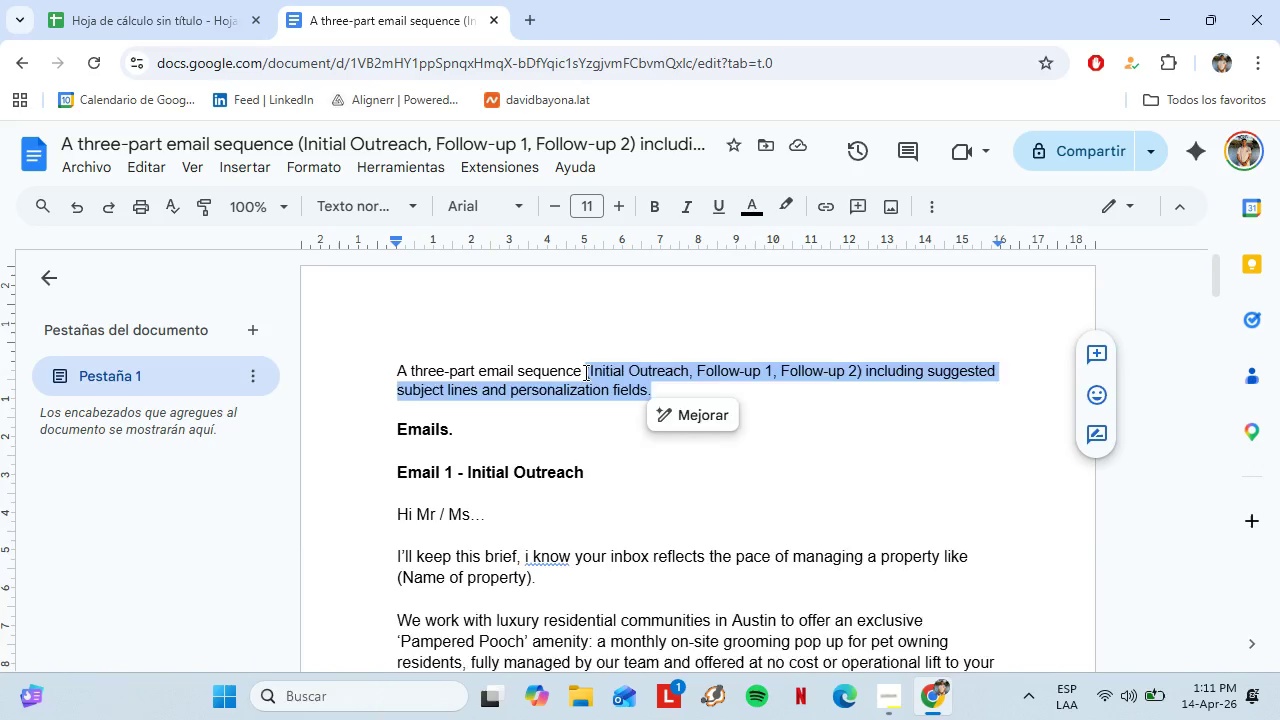 
key(Backspace)
 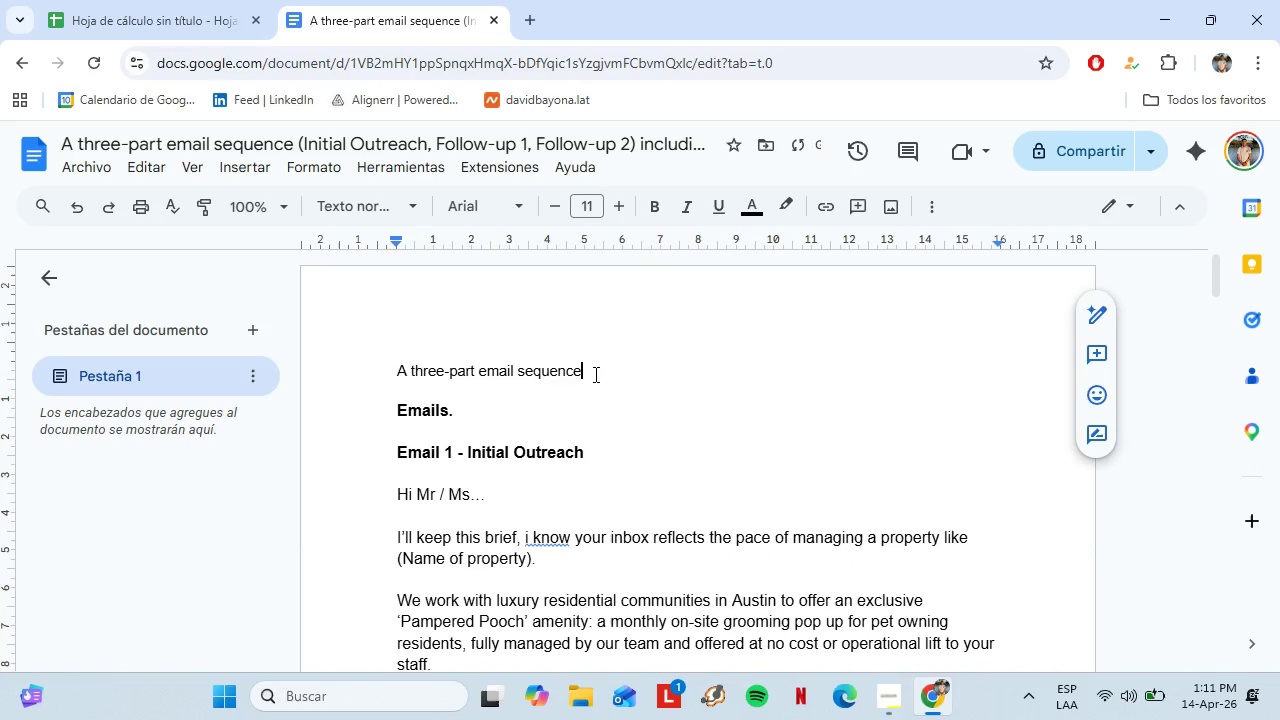 
left_click_drag(start_coordinate=[599, 374], to_coordinate=[384, 372])
 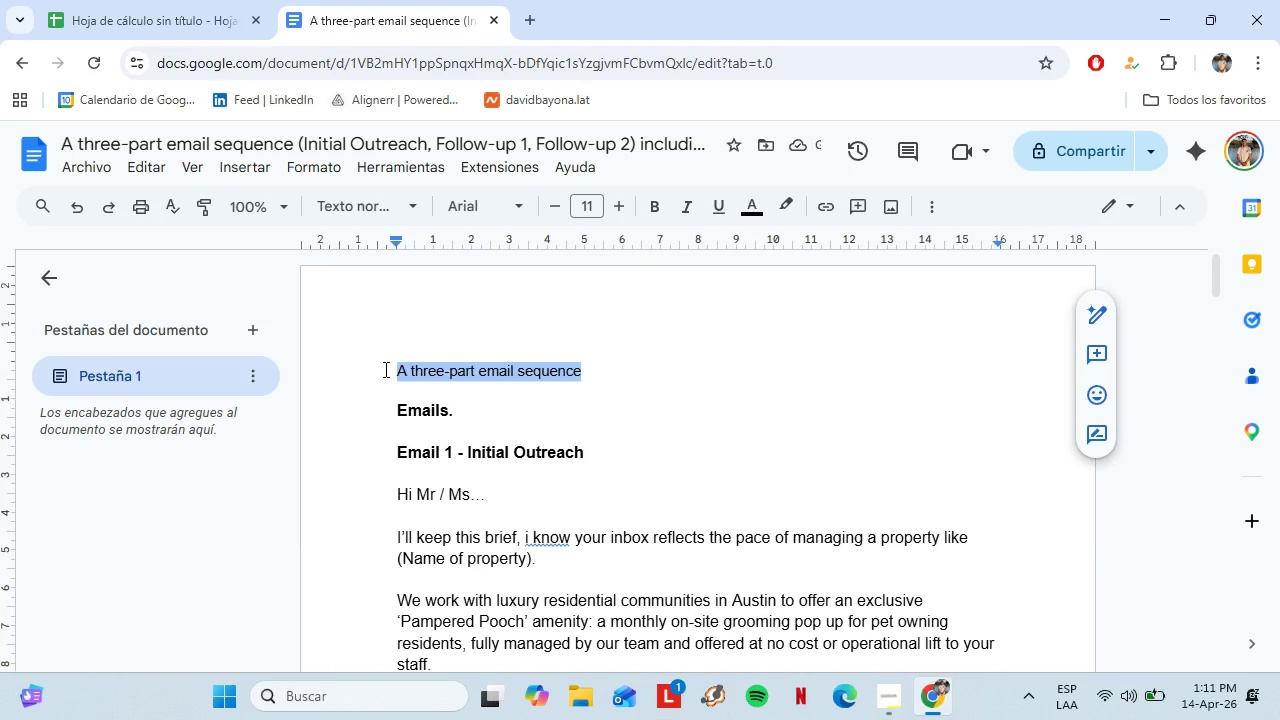 
key(Control+X)
 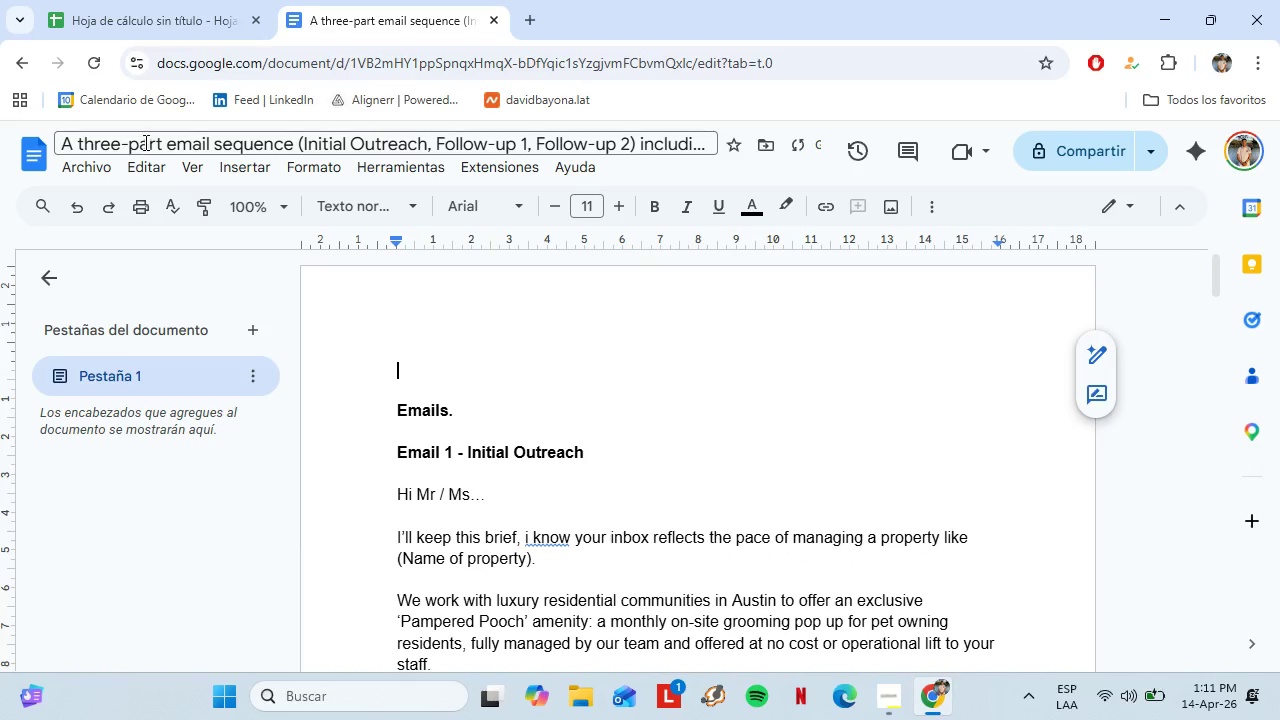 
double_click([146, 142])
 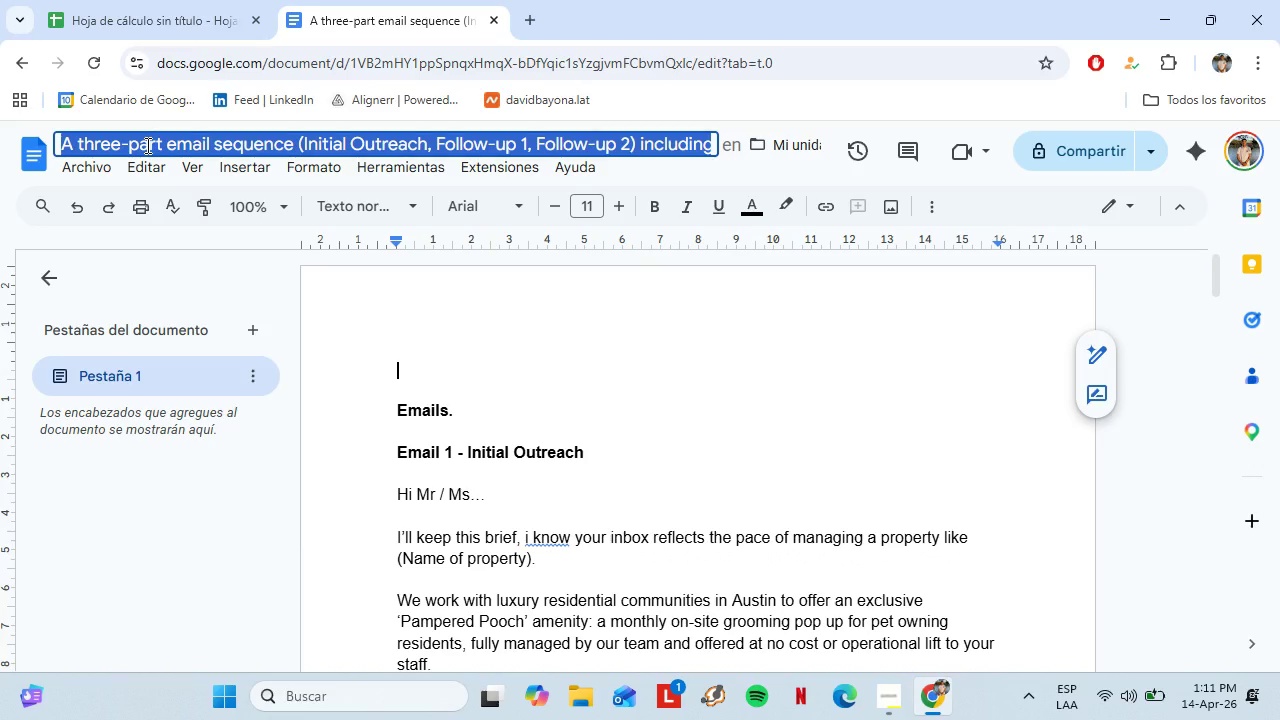 
hold_key(key=ControlLeft, duration=0.48)